 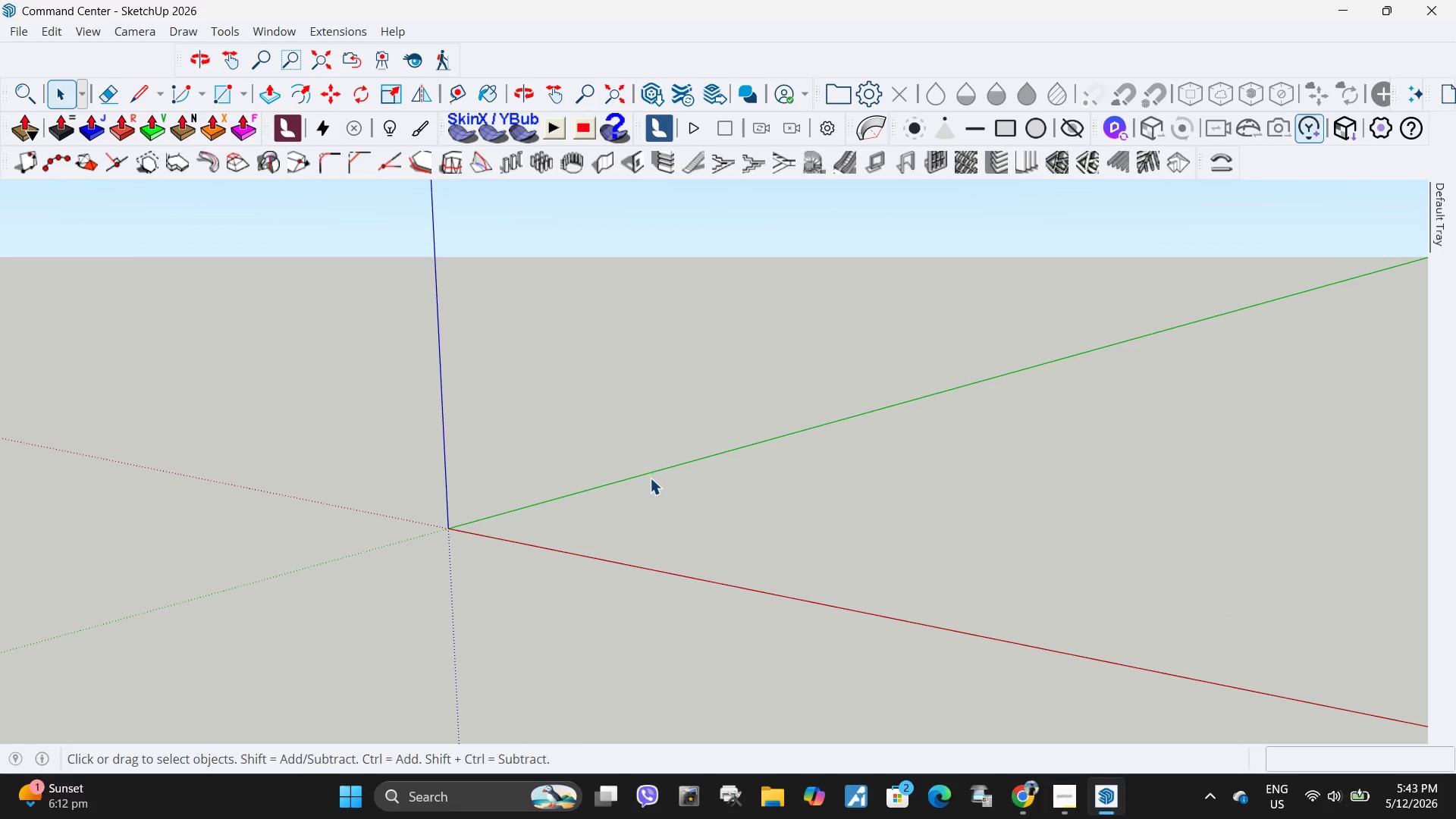 
left_click([1031, 805])
 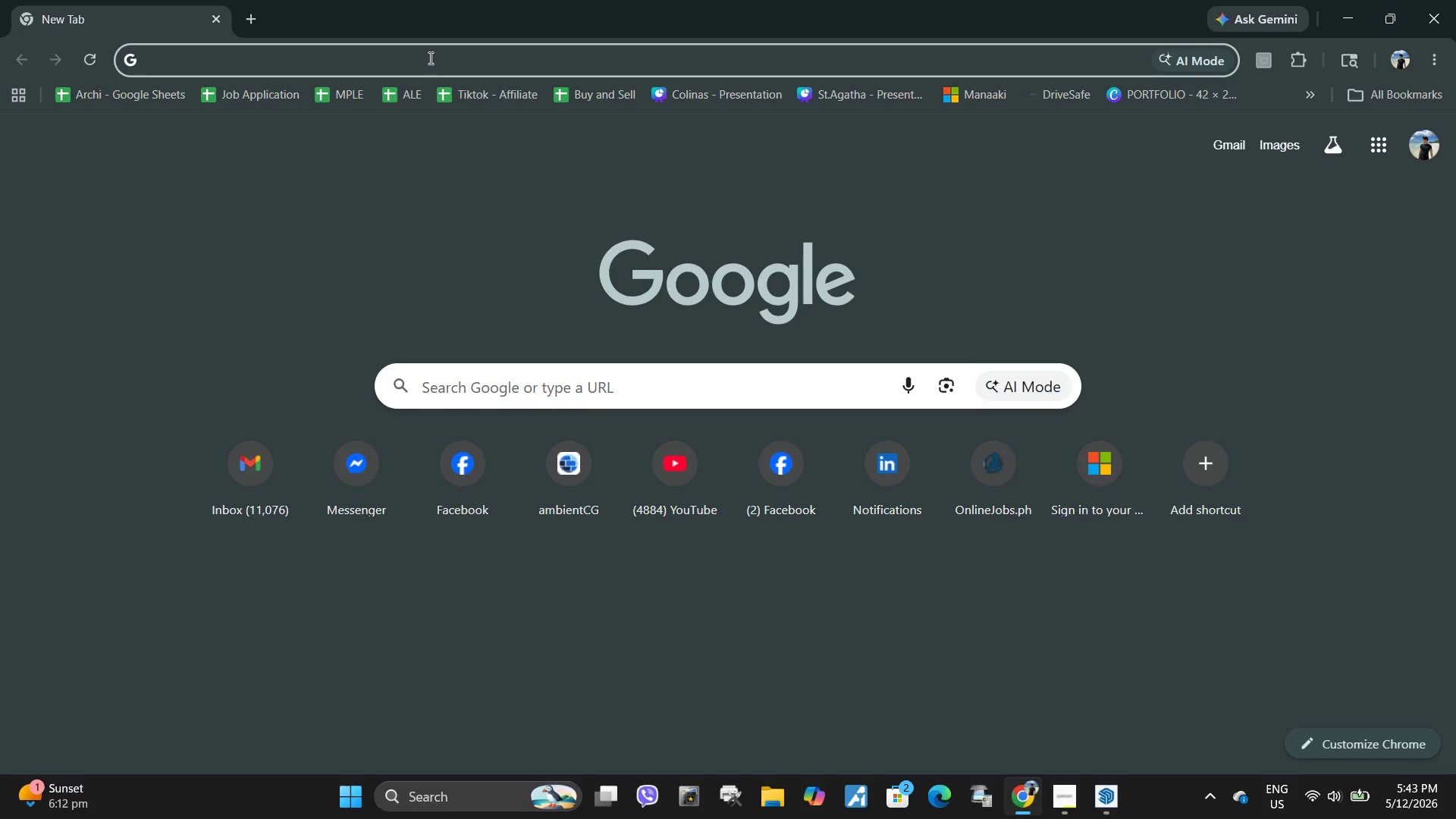 
type(20 ft shipping container)
 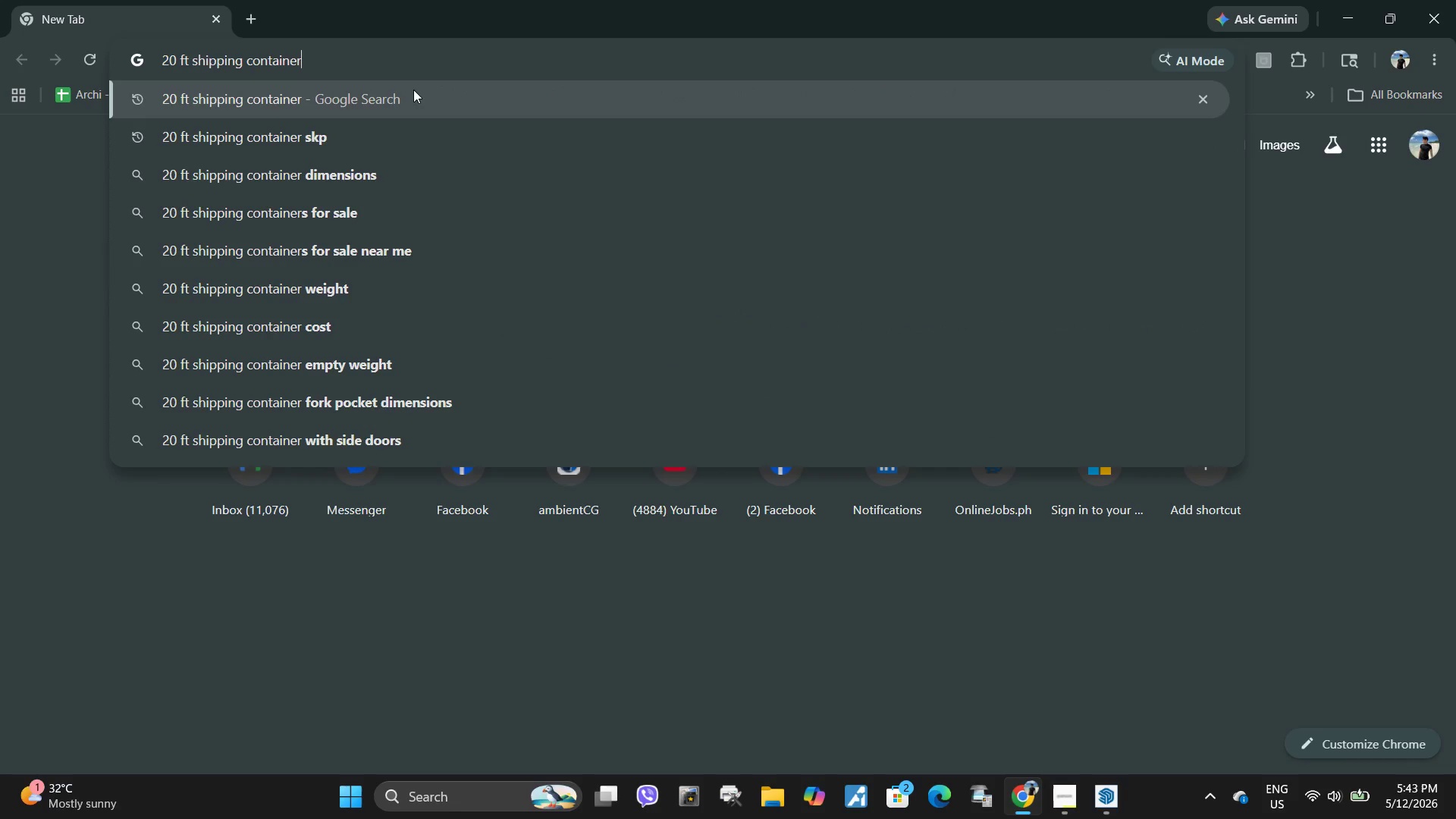 
left_click([417, 97])
 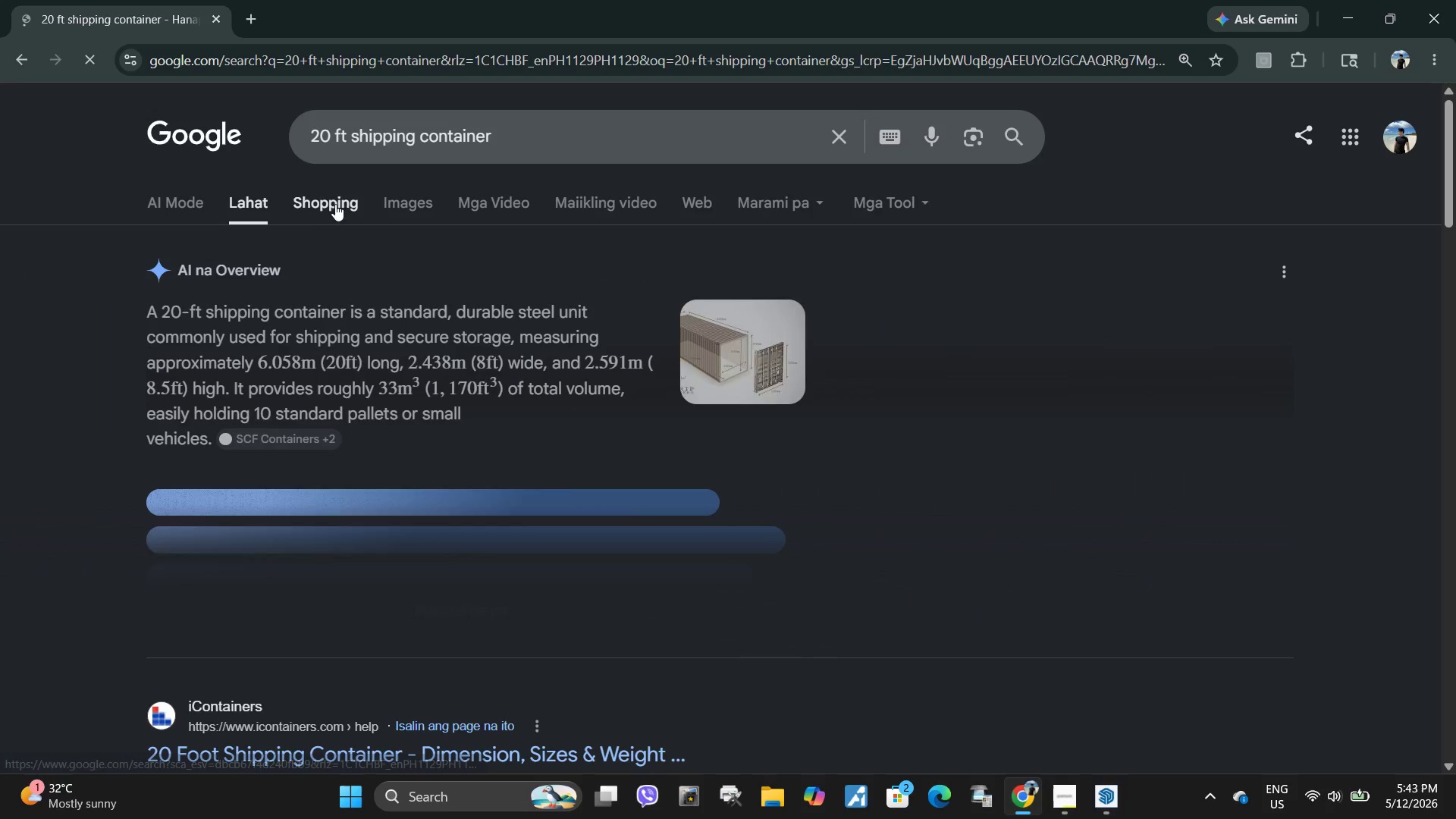 
left_click([397, 199])
 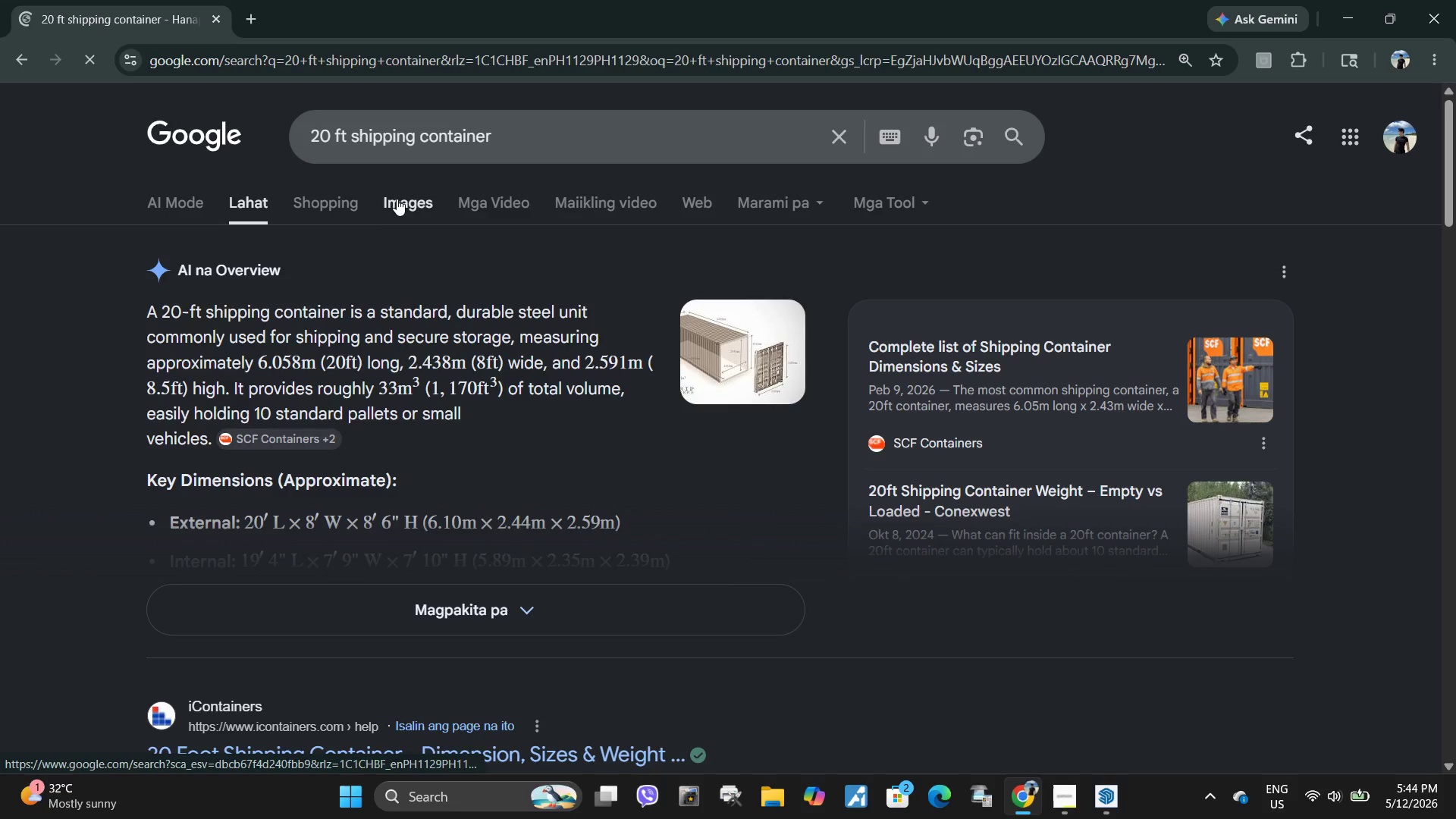 
mouse_move([509, 228])
 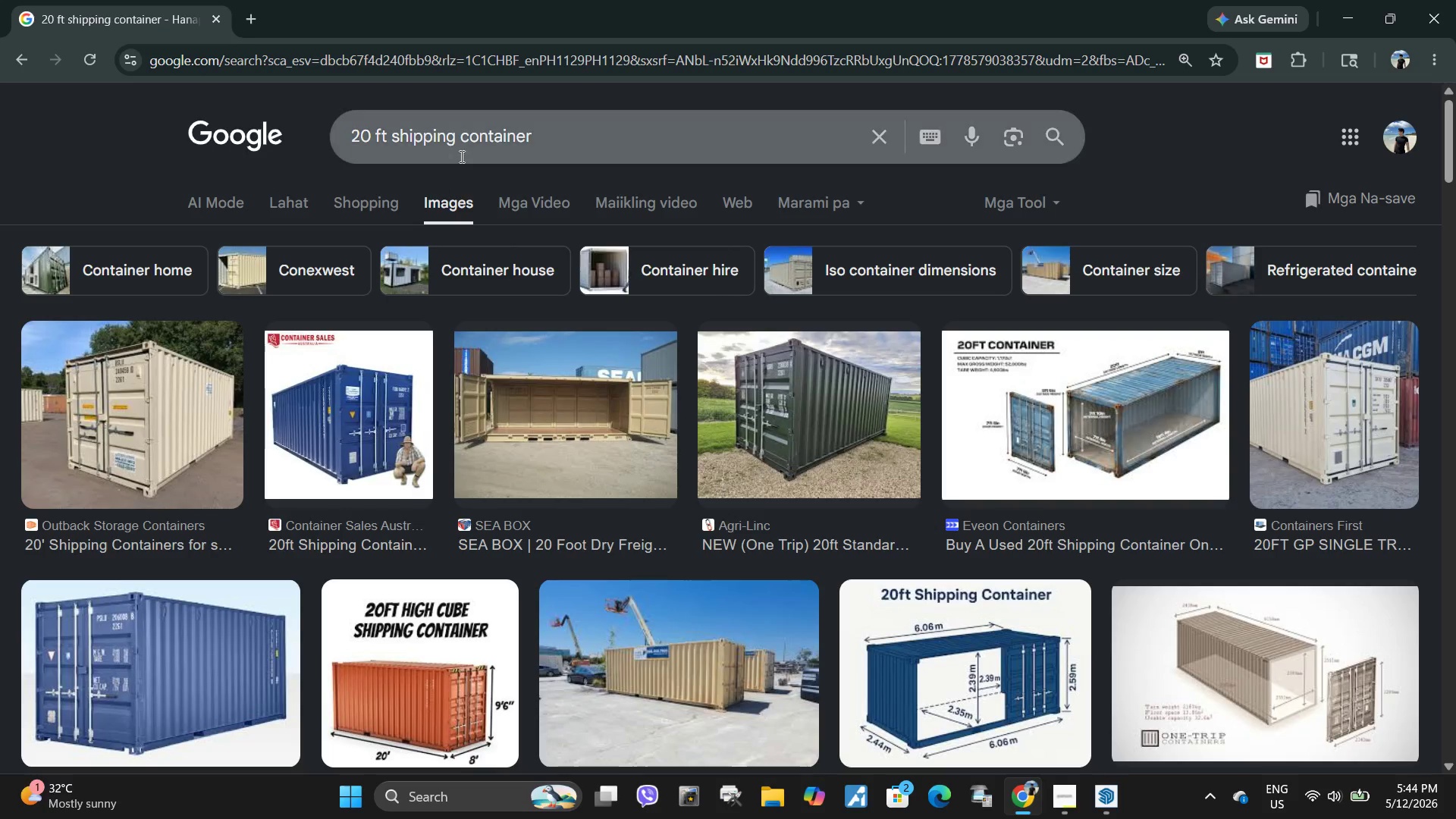 
left_click([547, 149])
 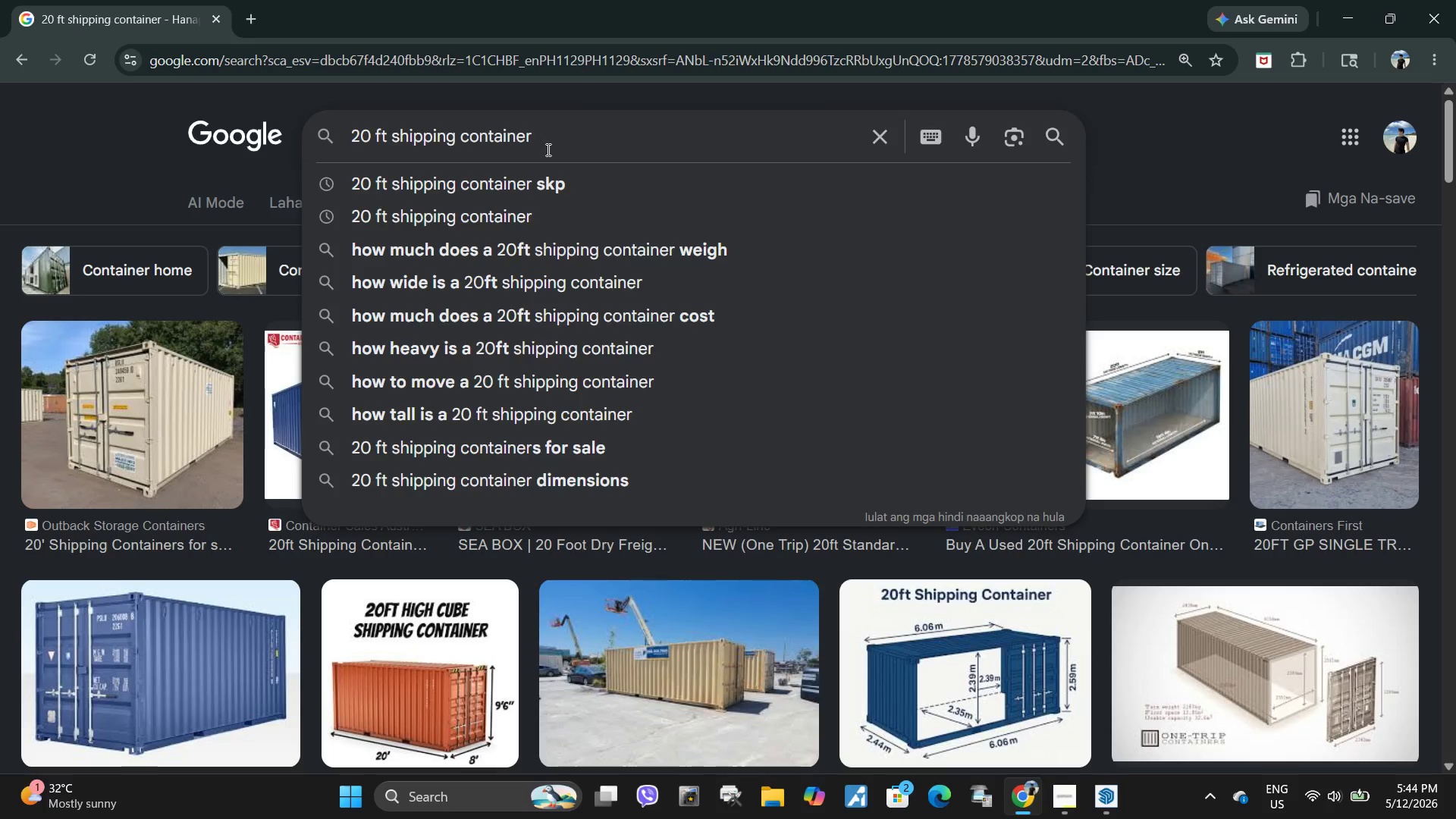 
type( skp)
 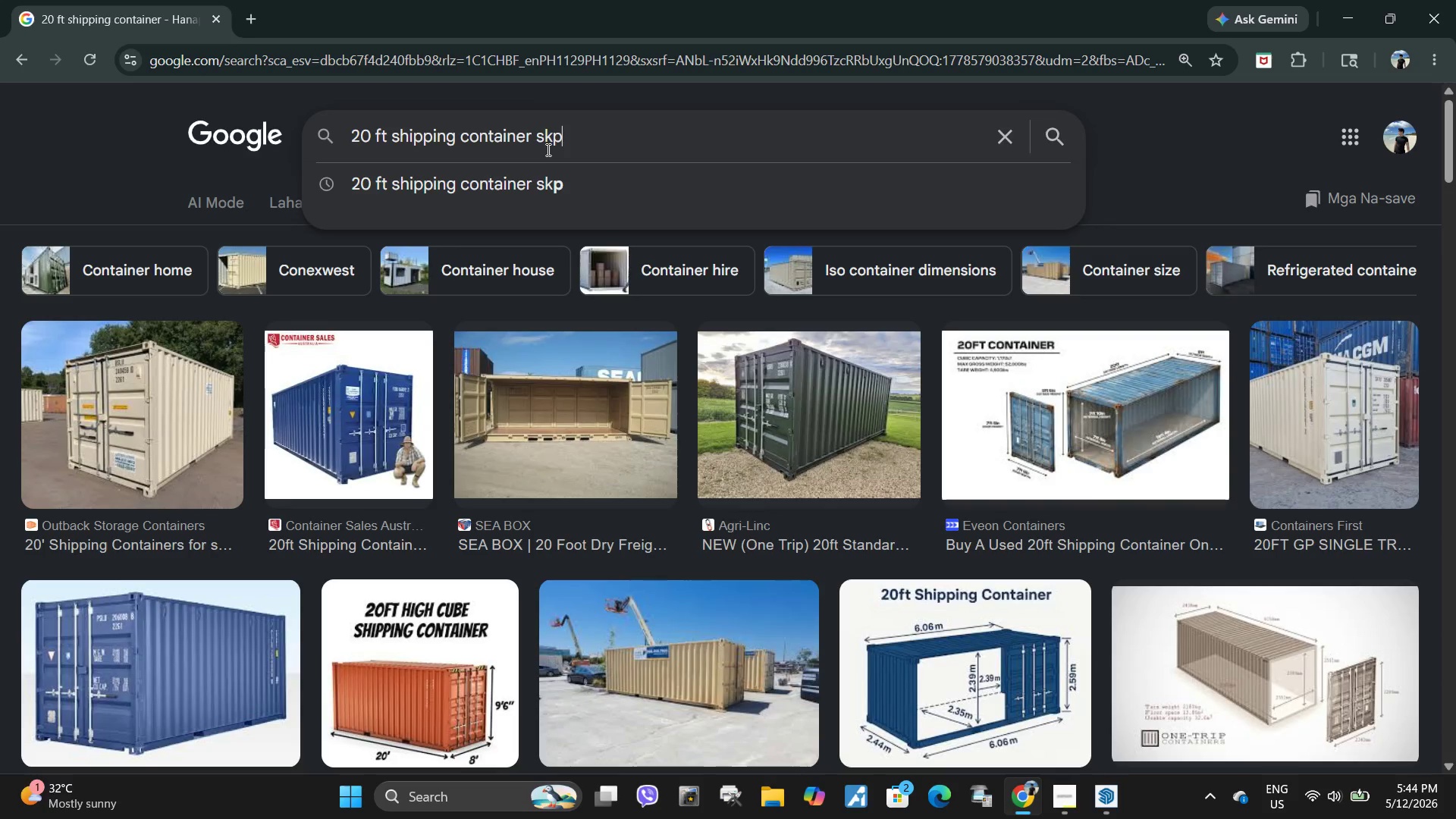 
key(Enter)
 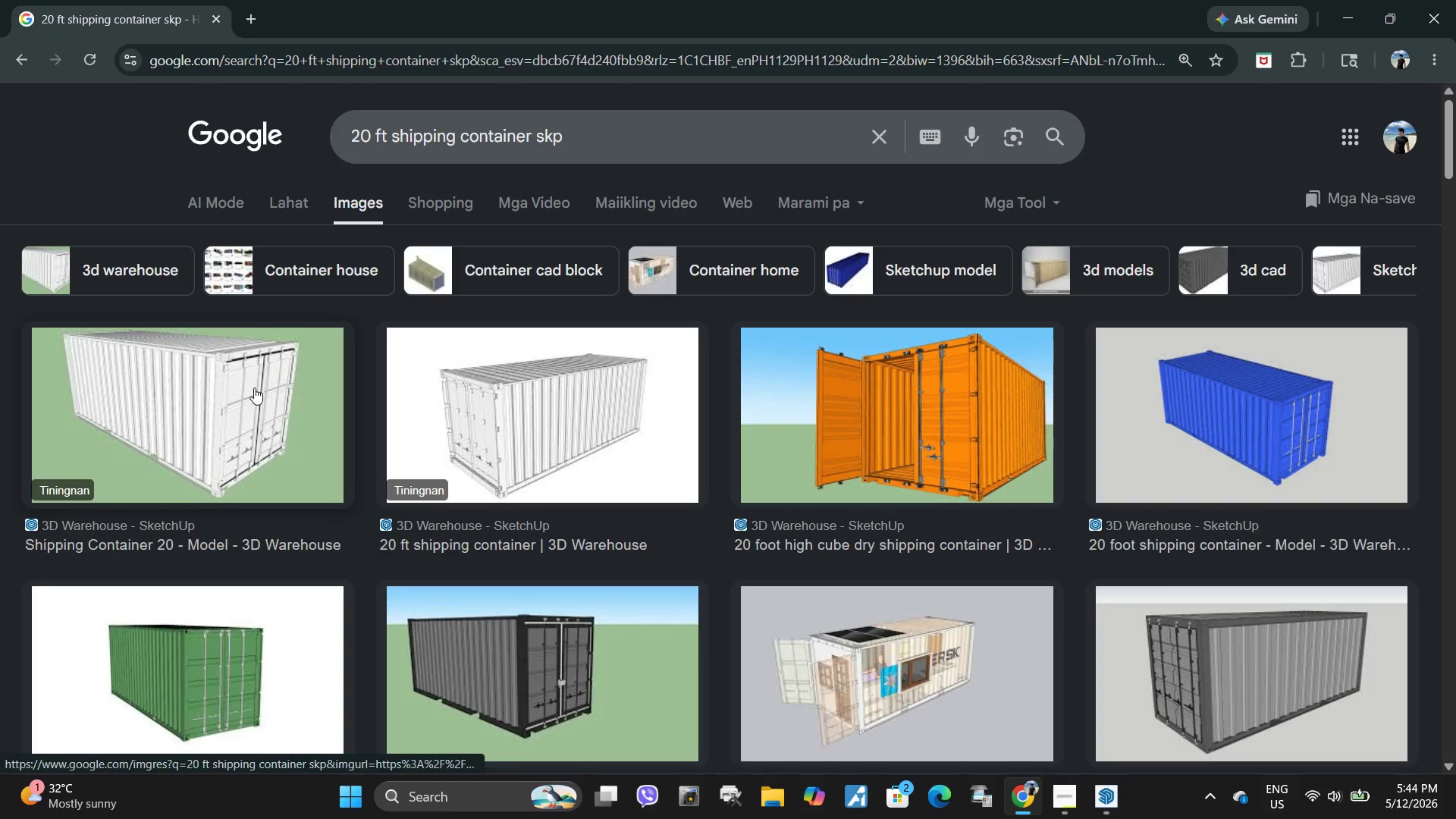 
left_click([250, 391])
 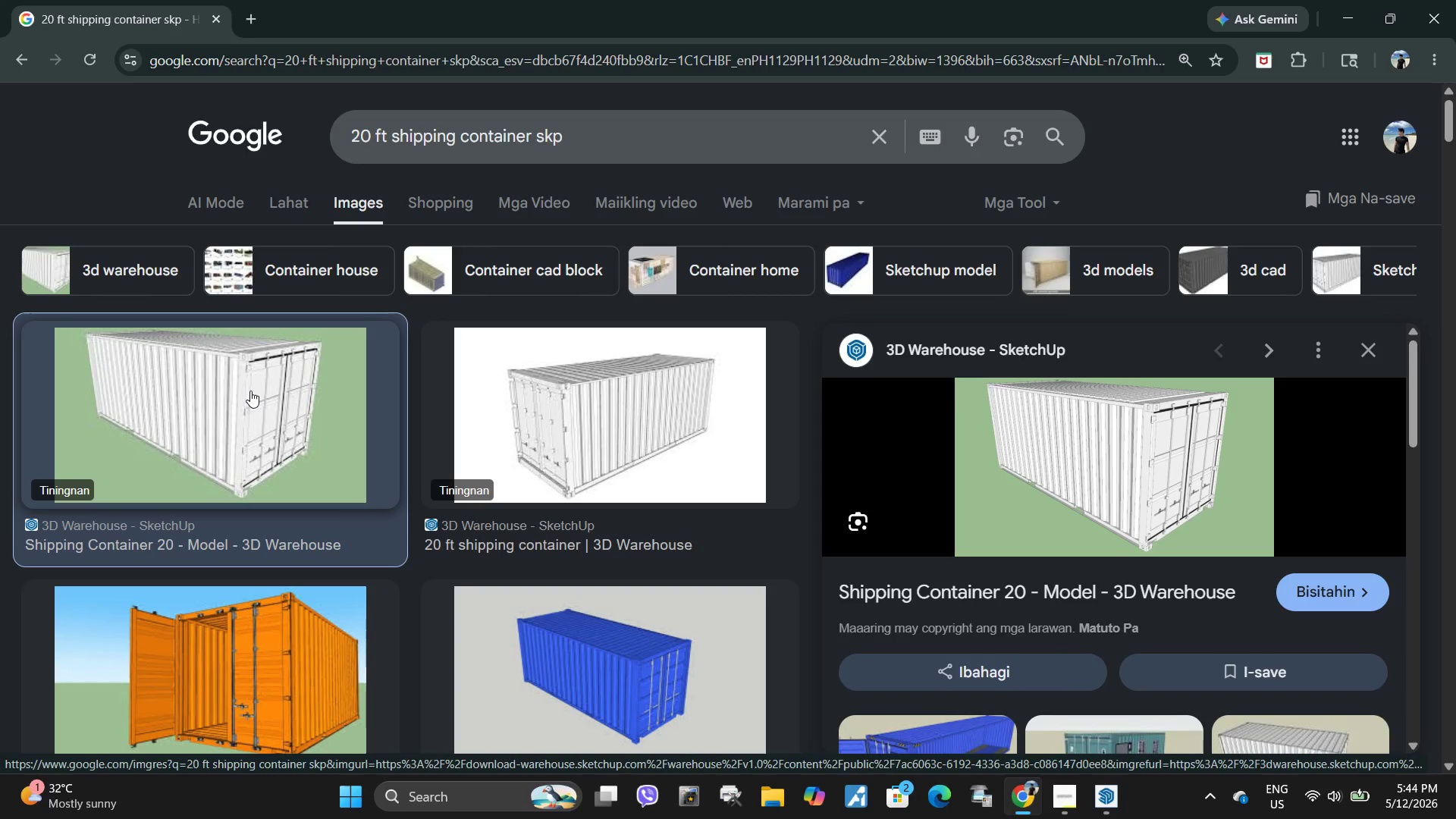 
wait(25.33)
 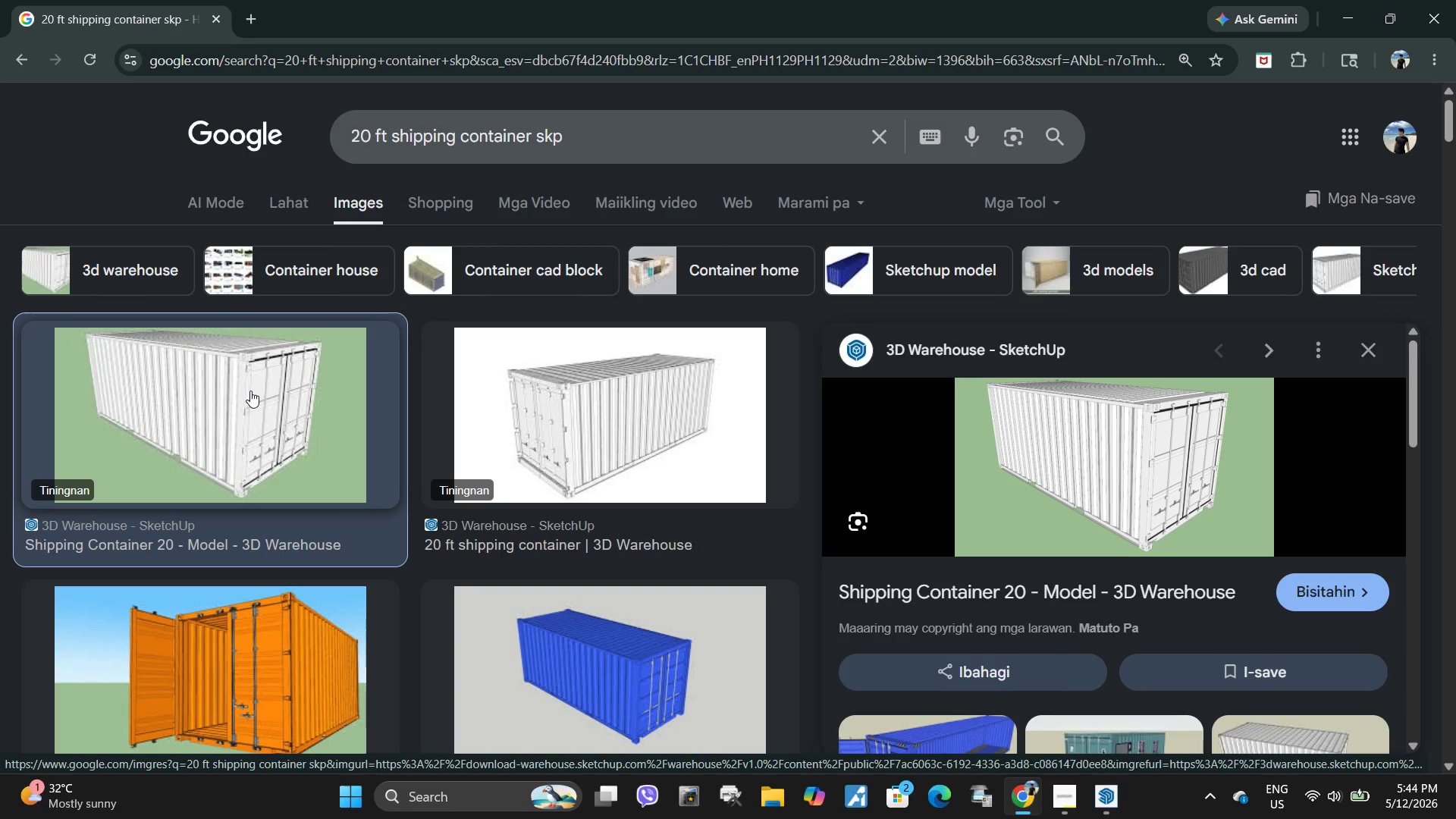 
scroll: coordinate [1135, 640], scroll_direction: up, amount: 1.0
 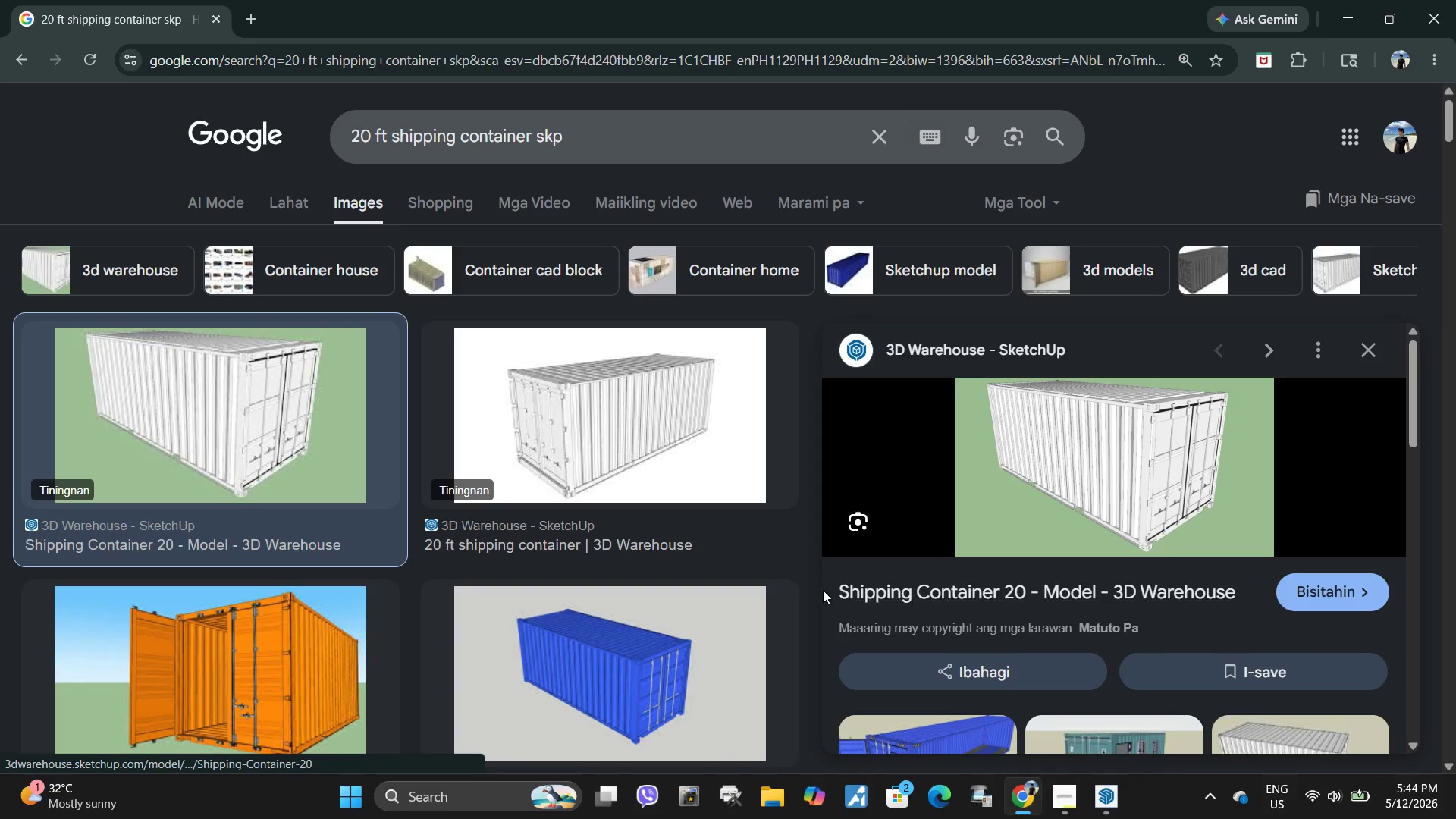 
left_click_drag(start_coordinate=[823, 590], to_coordinate=[1027, 606])
 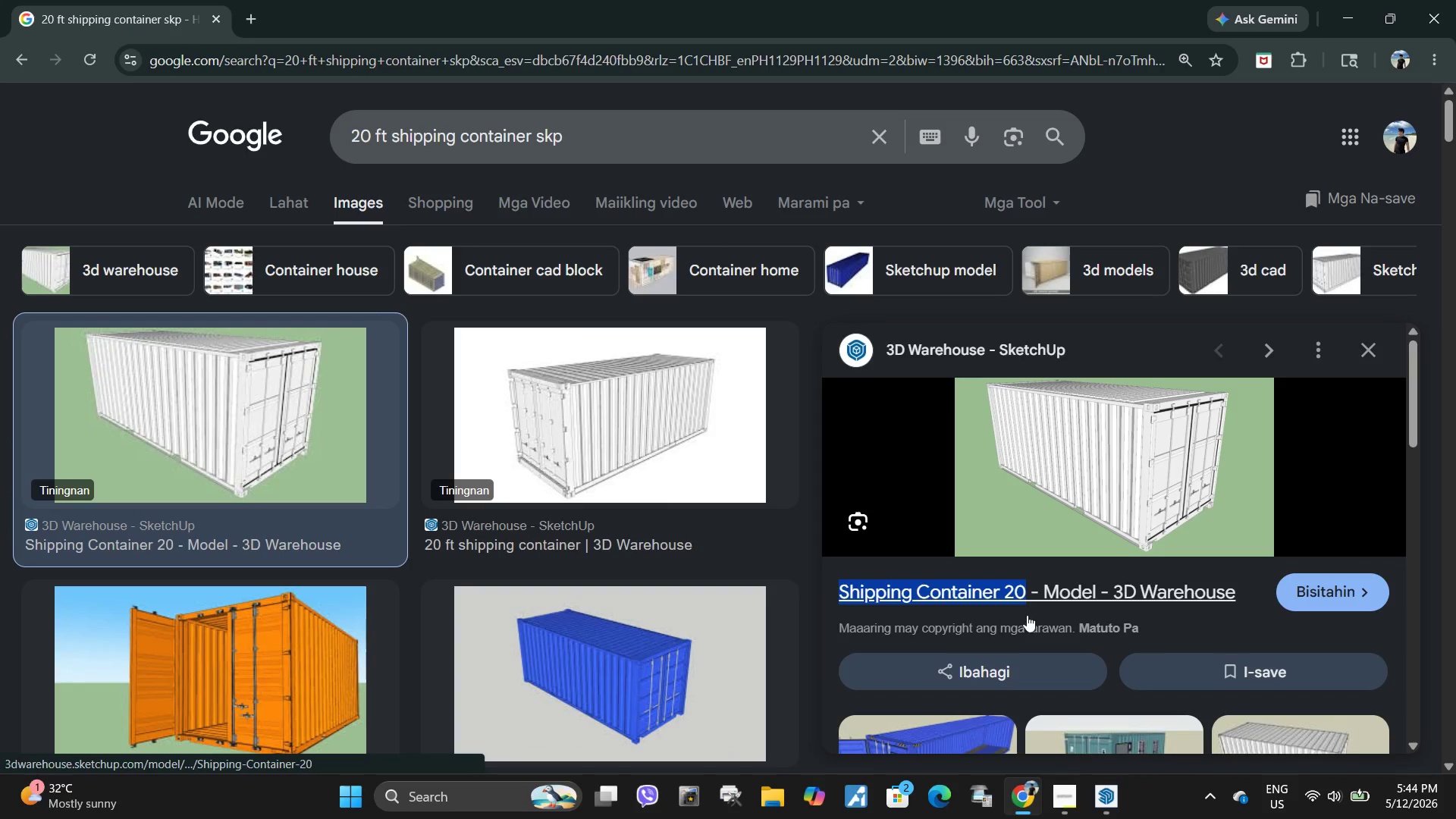 
key(Control+C)
 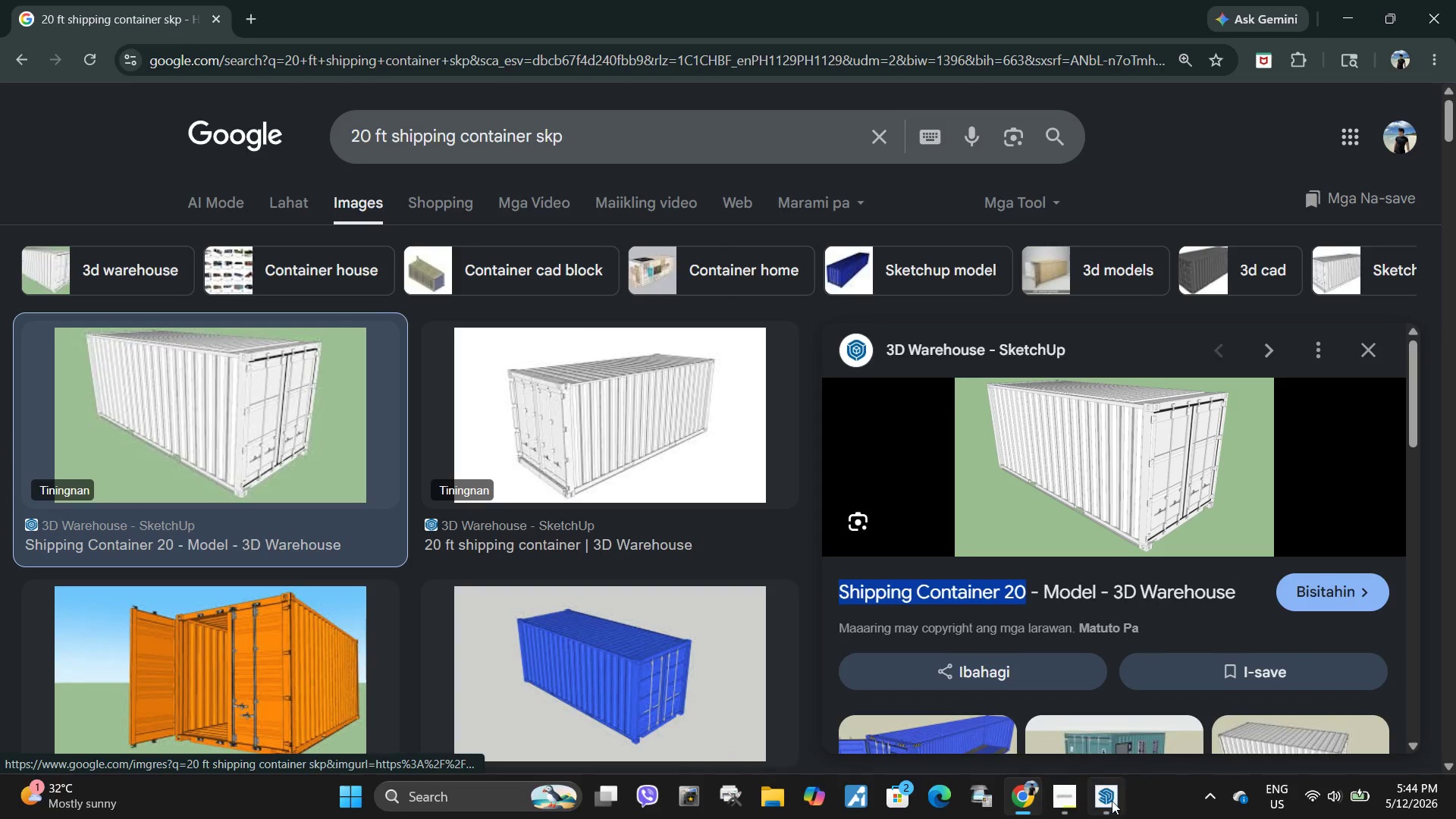 
left_click([1112, 804])
 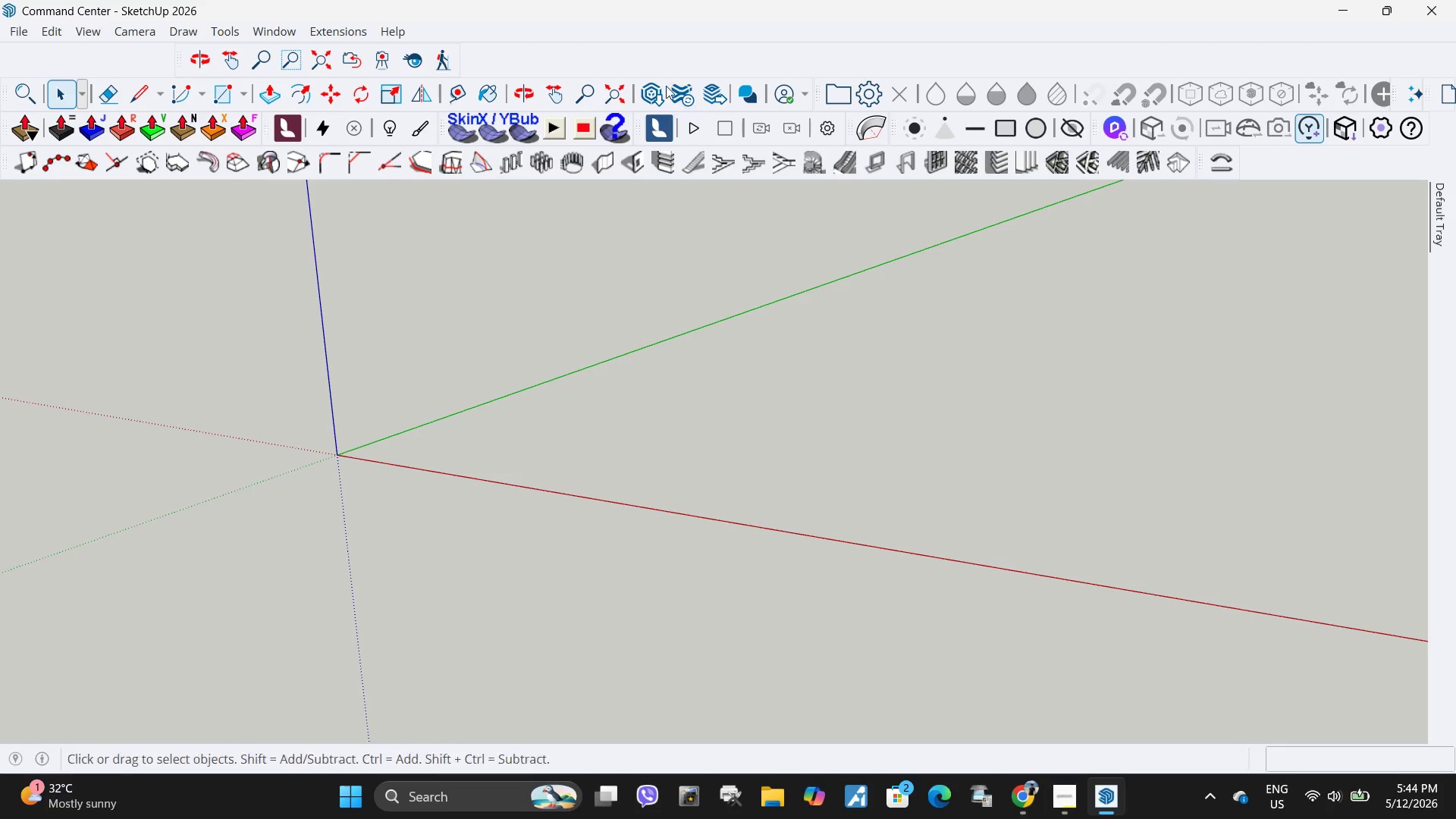 
left_click([647, 90])
 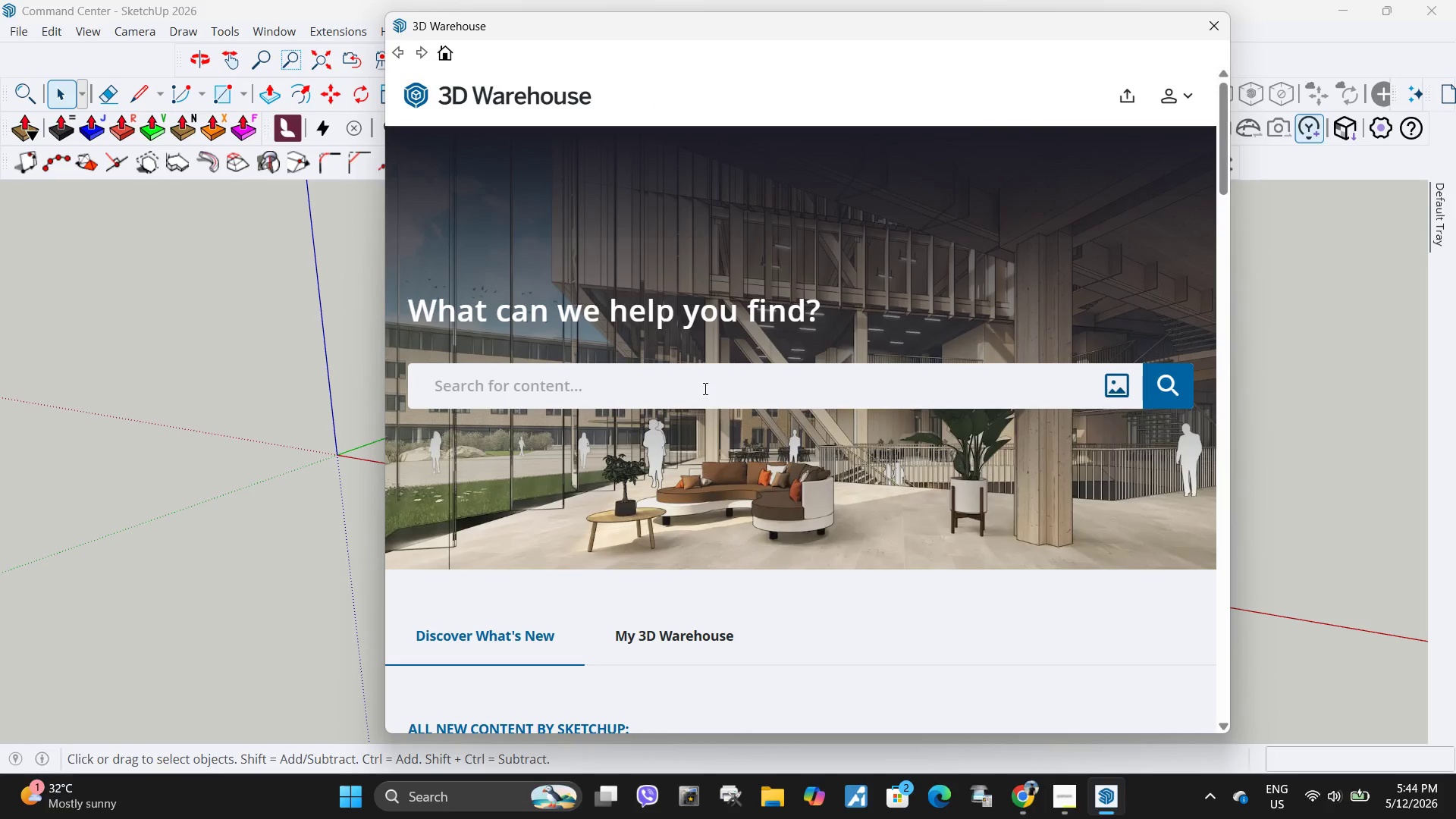 
wait(6.25)
 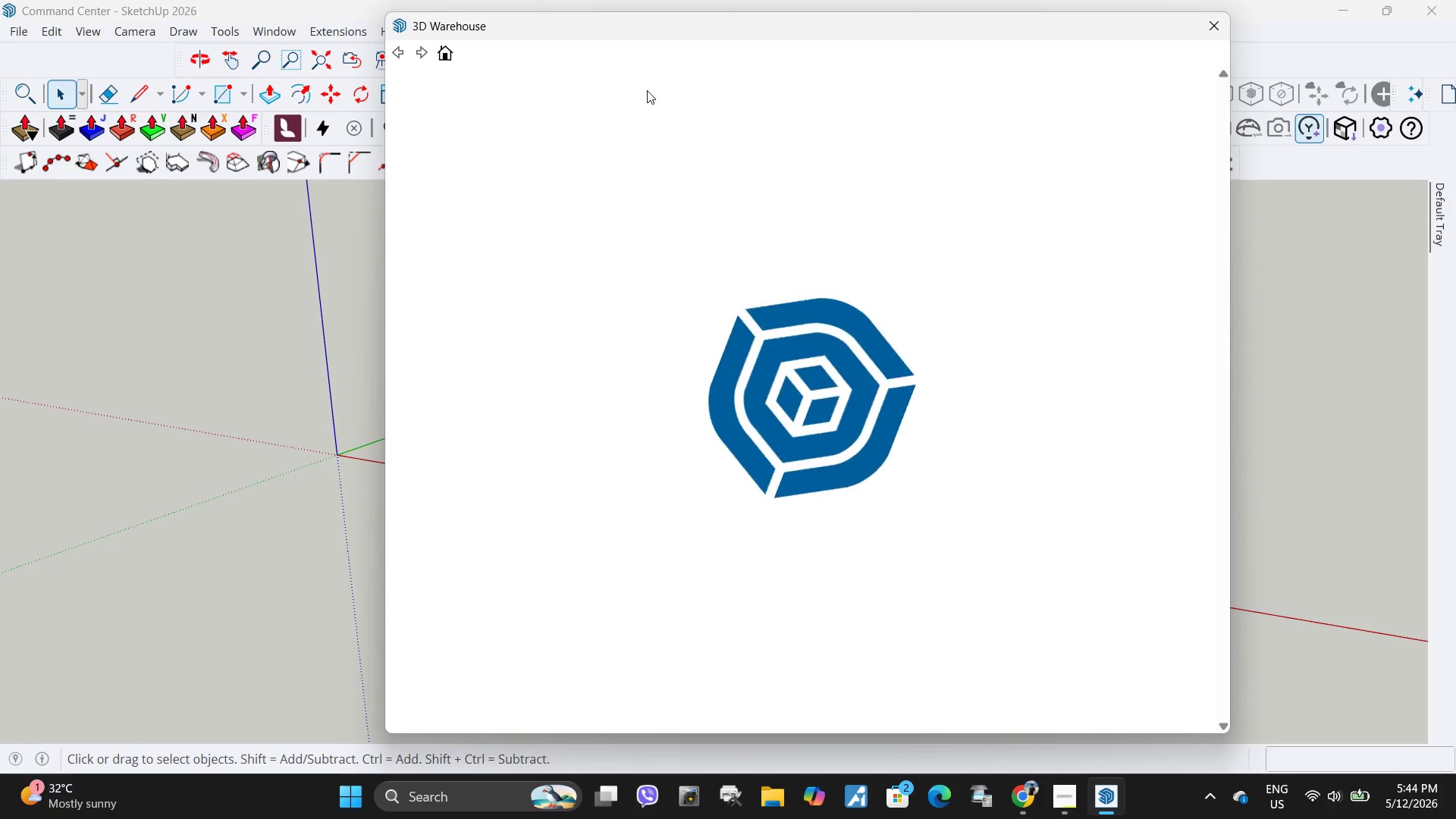 
left_click([704, 388])
 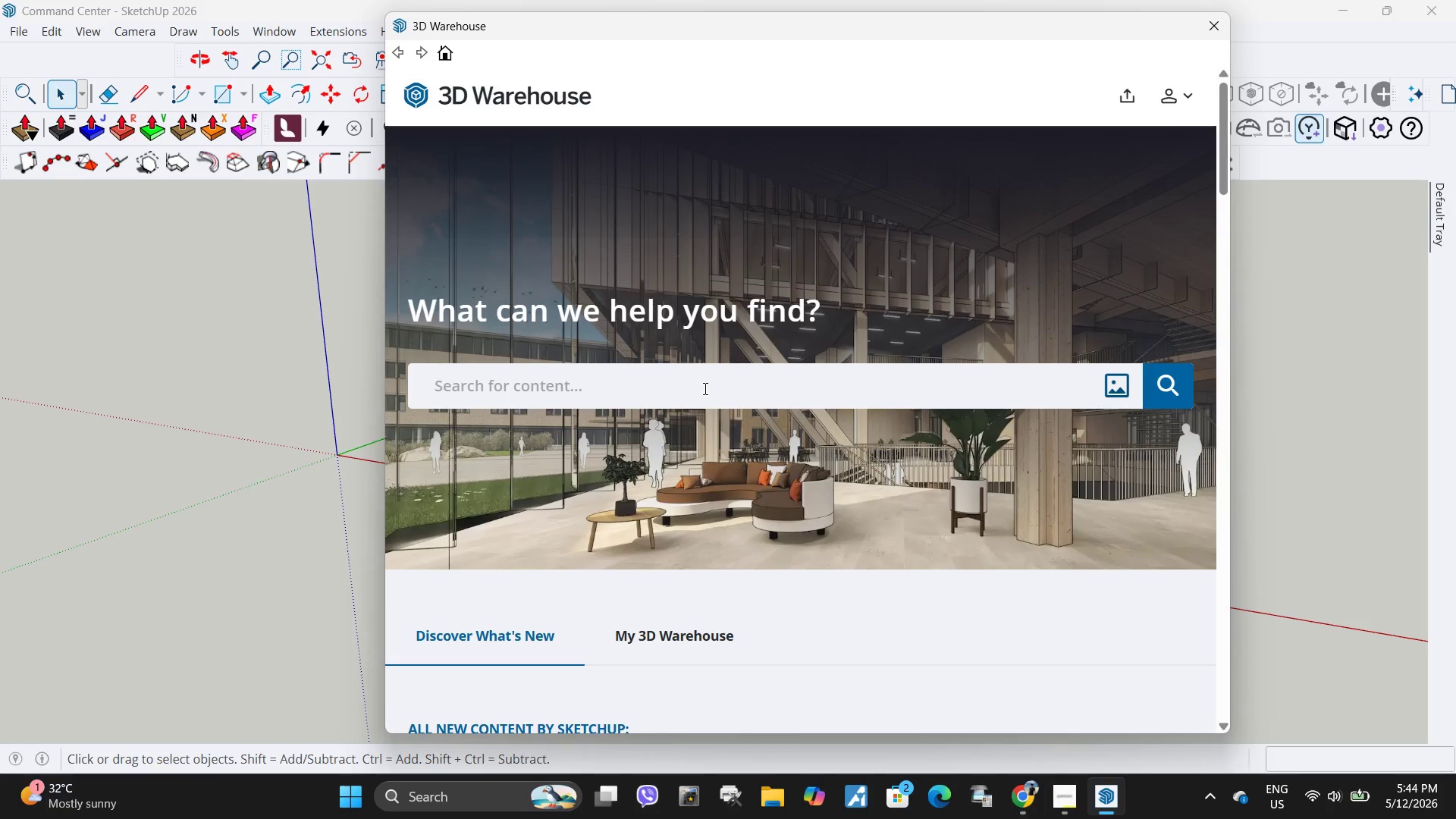 
key(Control+V)
 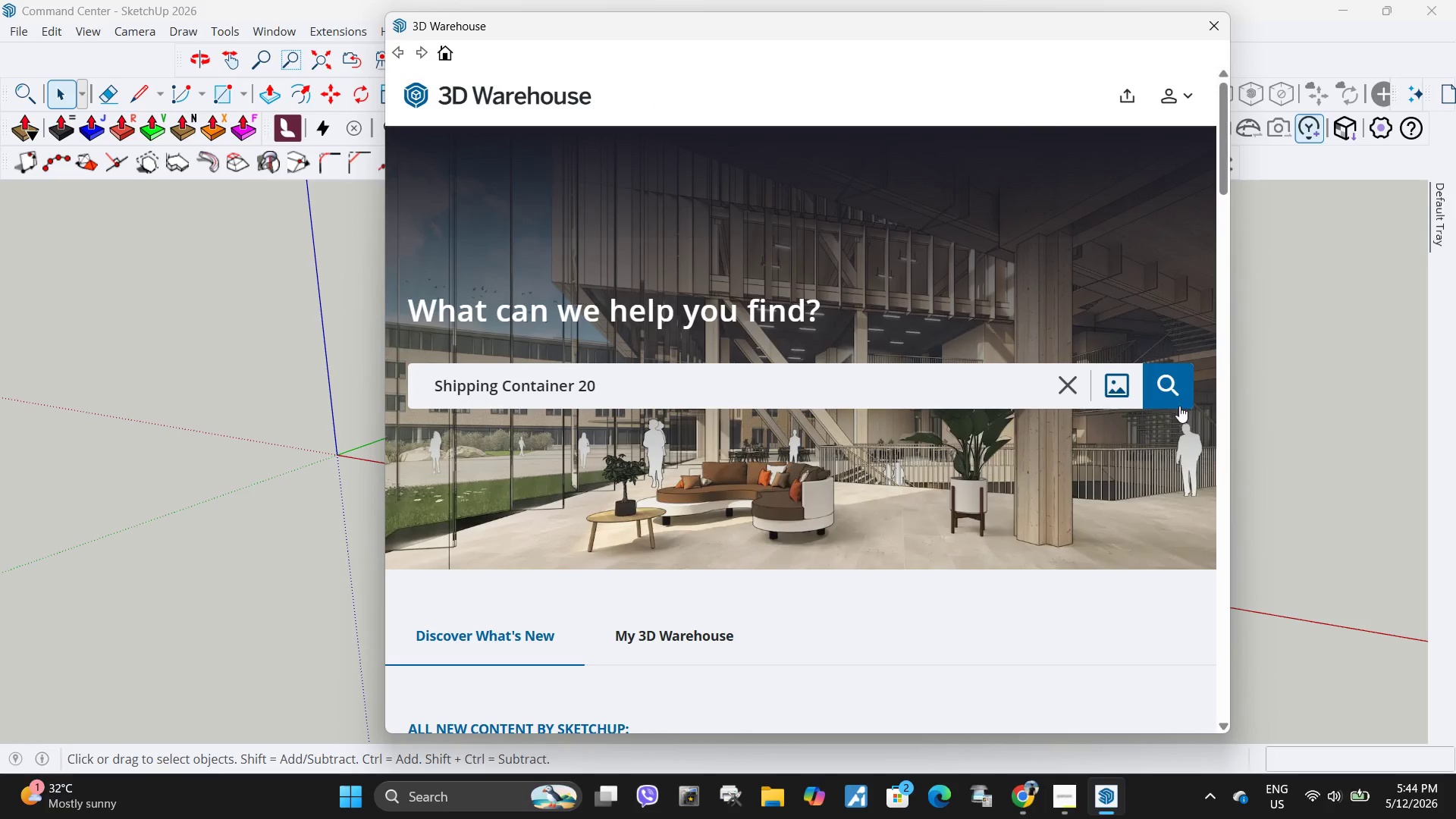 
left_click([1170, 403])
 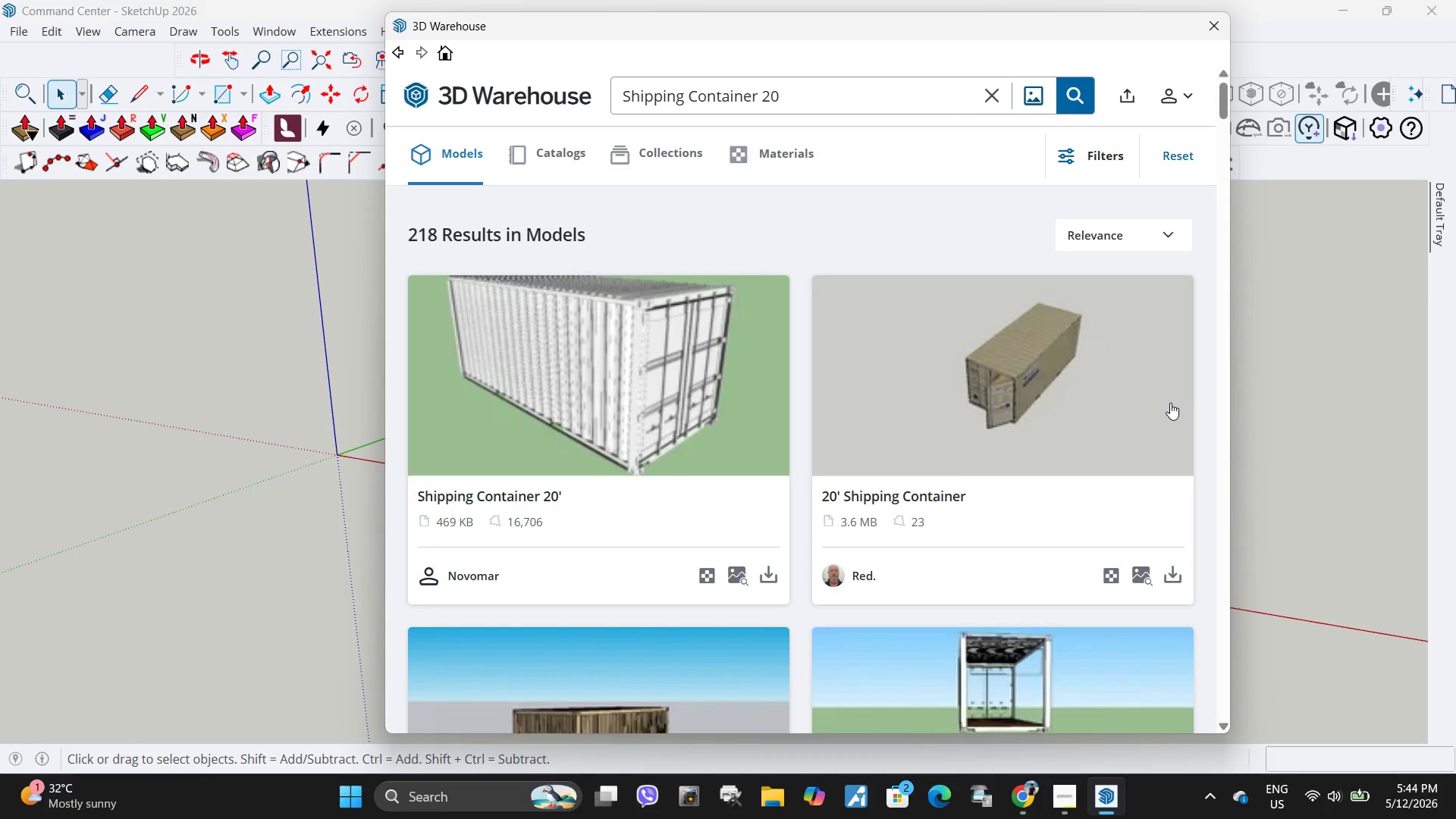 
wait(11.14)
 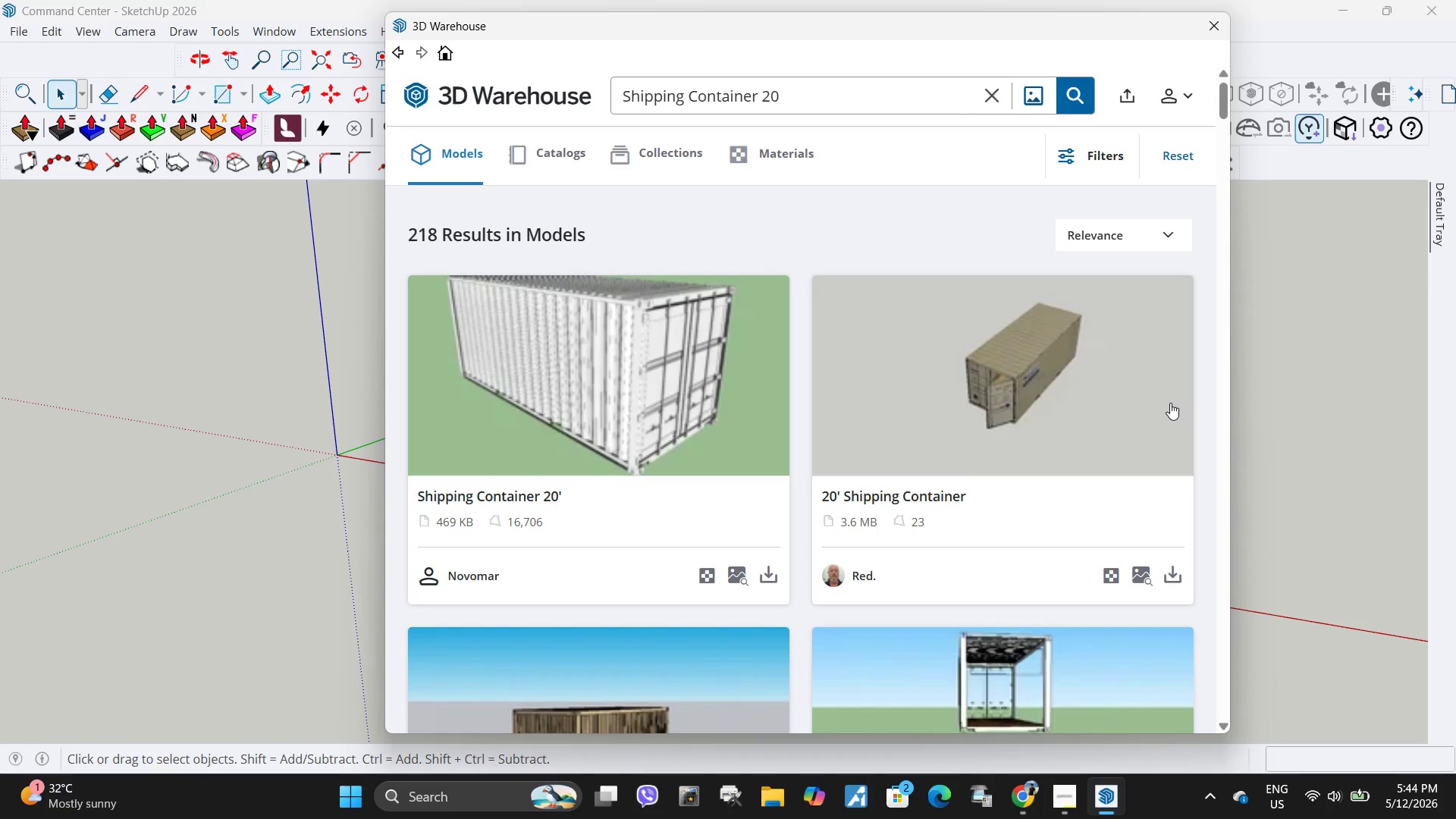 
left_click([770, 579])
 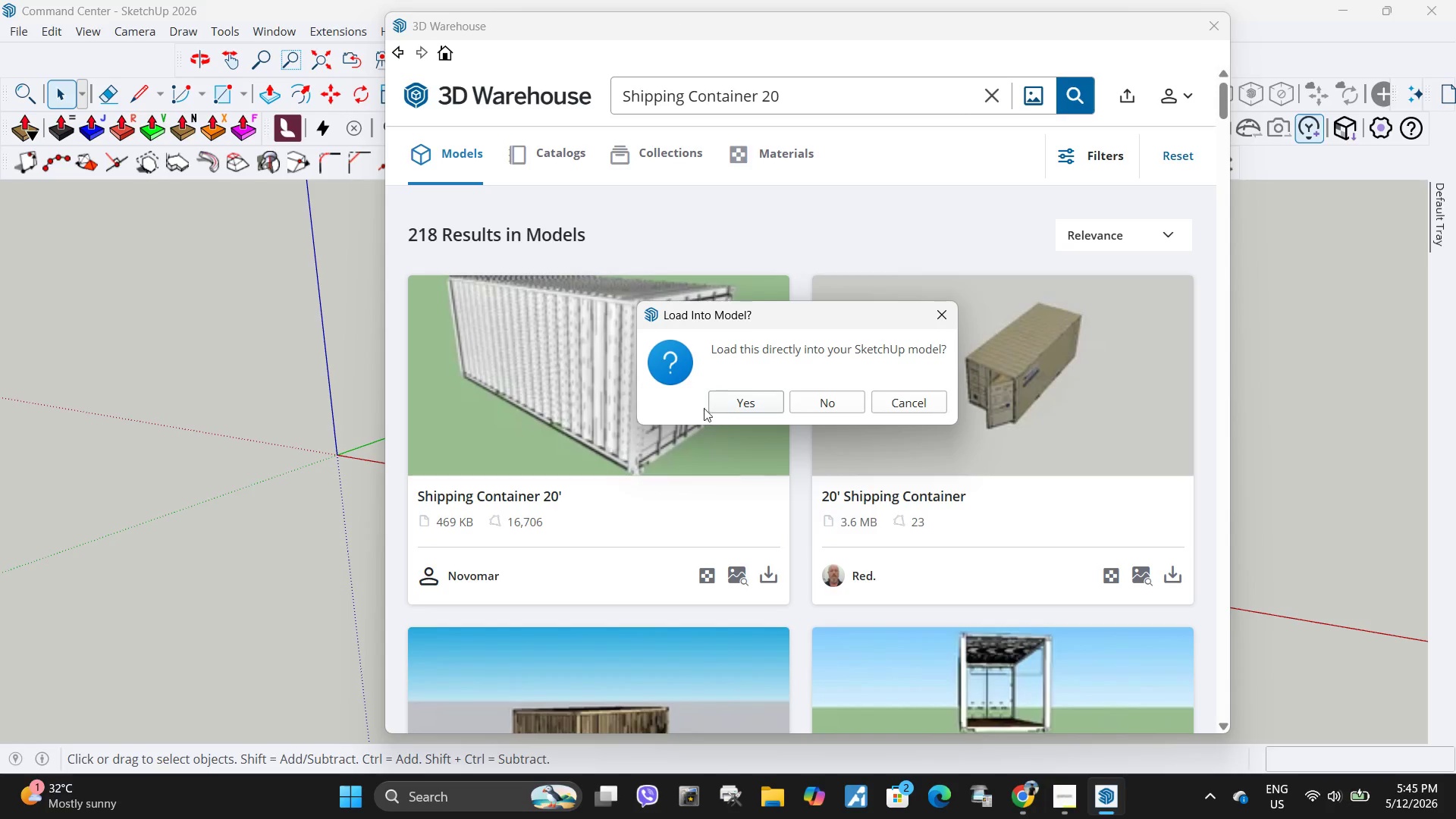 
left_click([728, 403])
 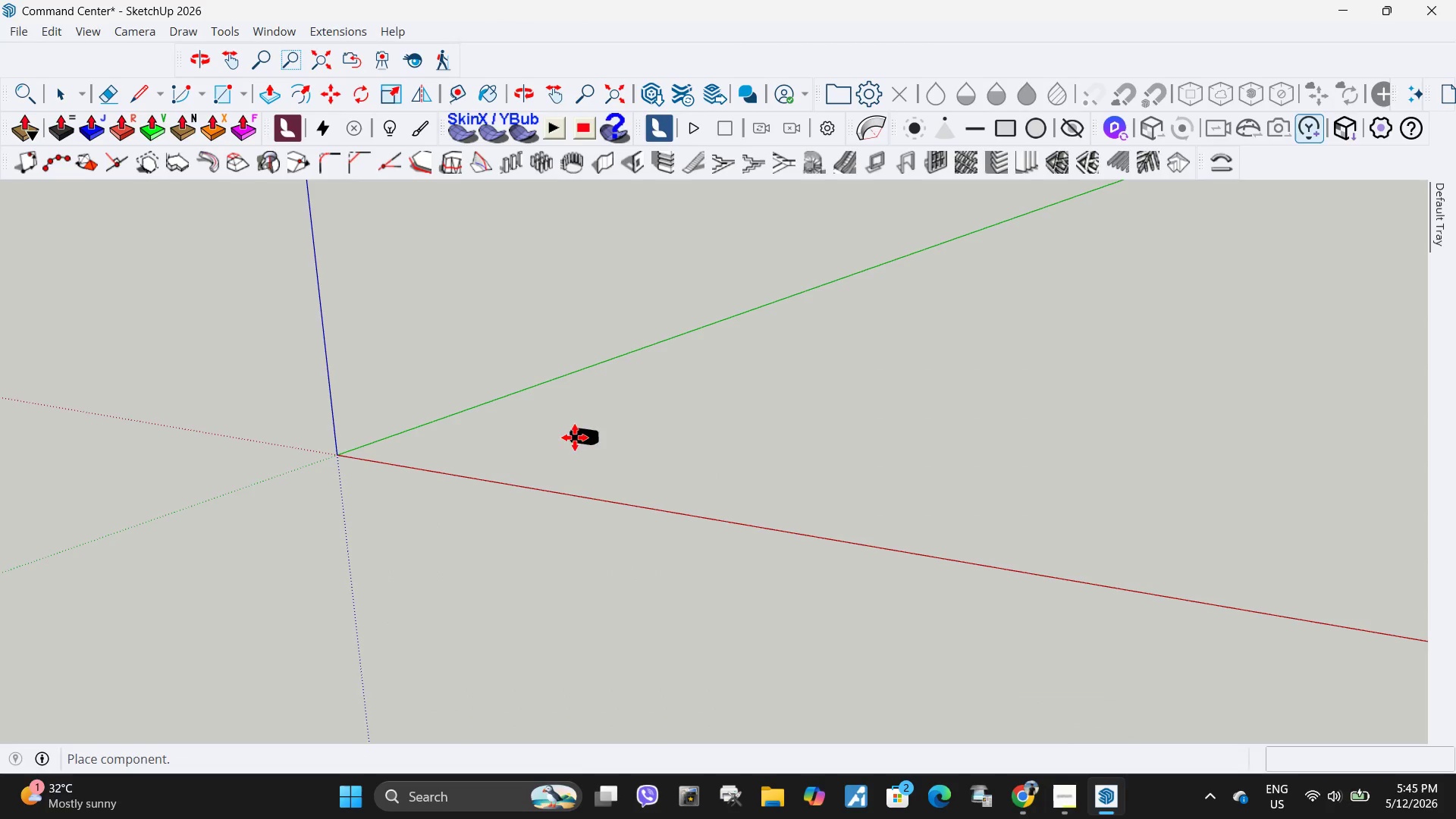 
scroll: coordinate [363, 460], scroll_direction: up, amount: 17.0
 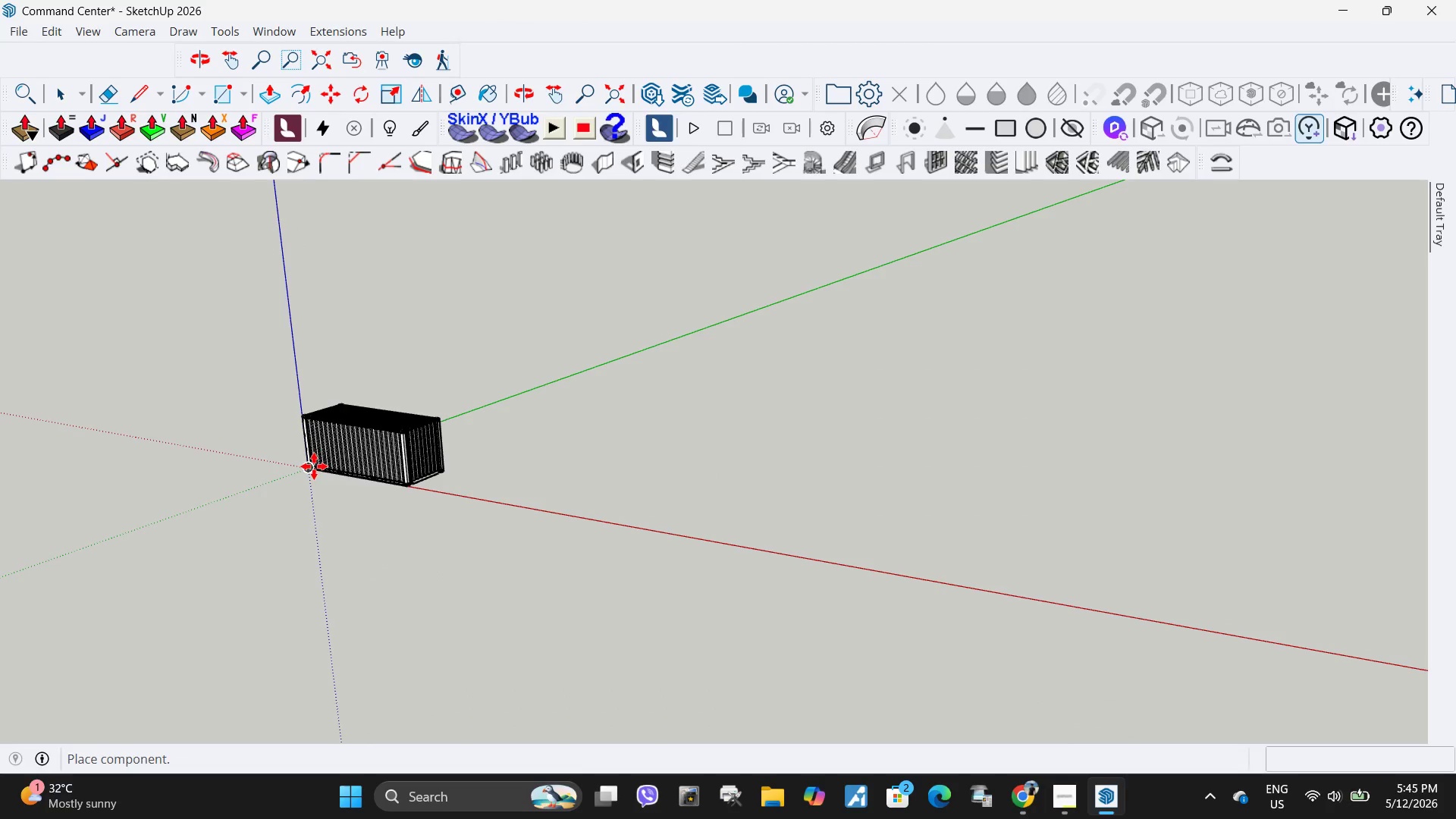 
left_click([314, 466])
 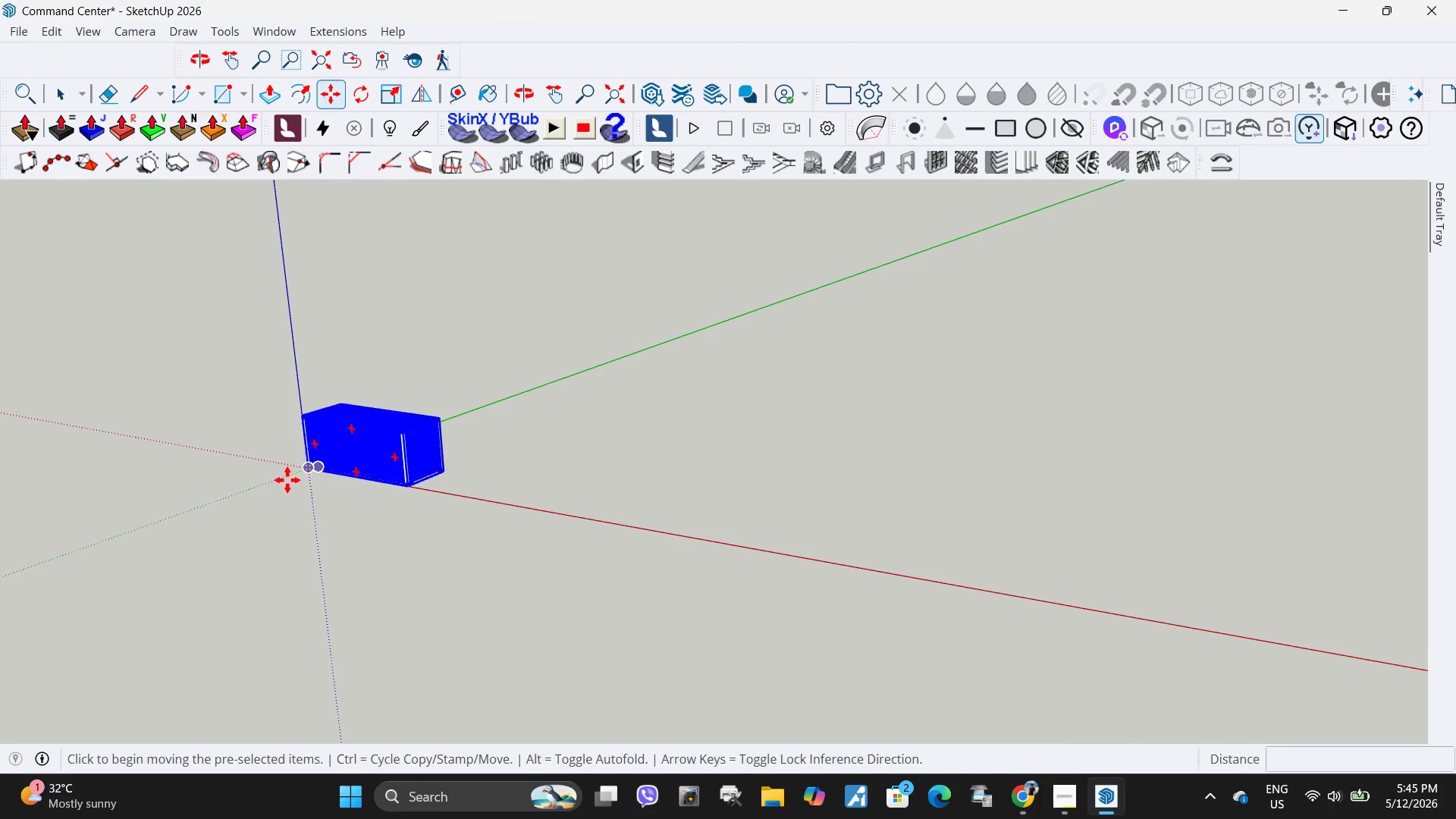 
scroll: coordinate [189, 466], scroll_direction: up, amount: 9.0
 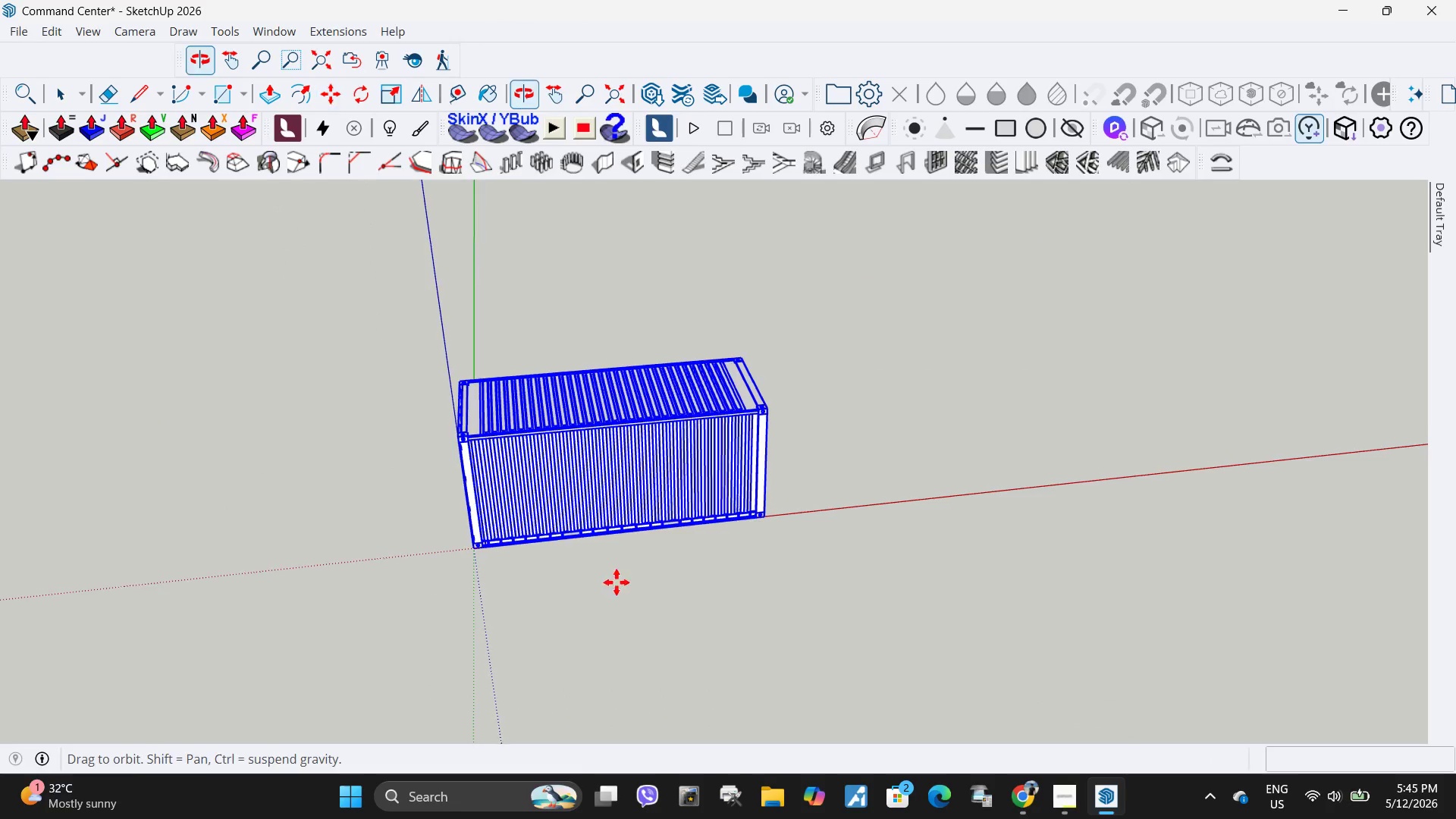 
left_click([487, 576])
 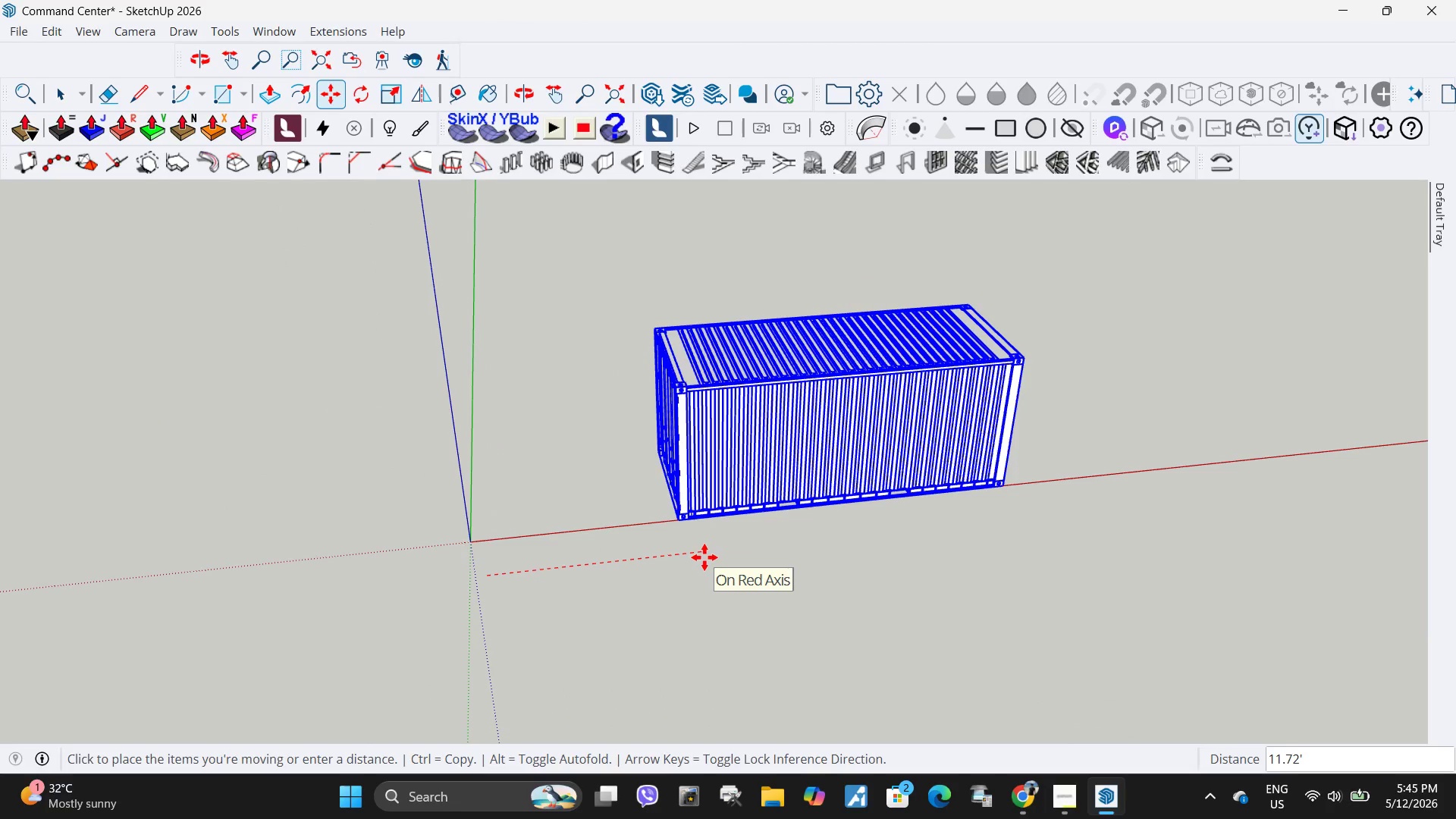 
scroll: coordinate [487, 576], scroll_direction: up, amount: 2.0
 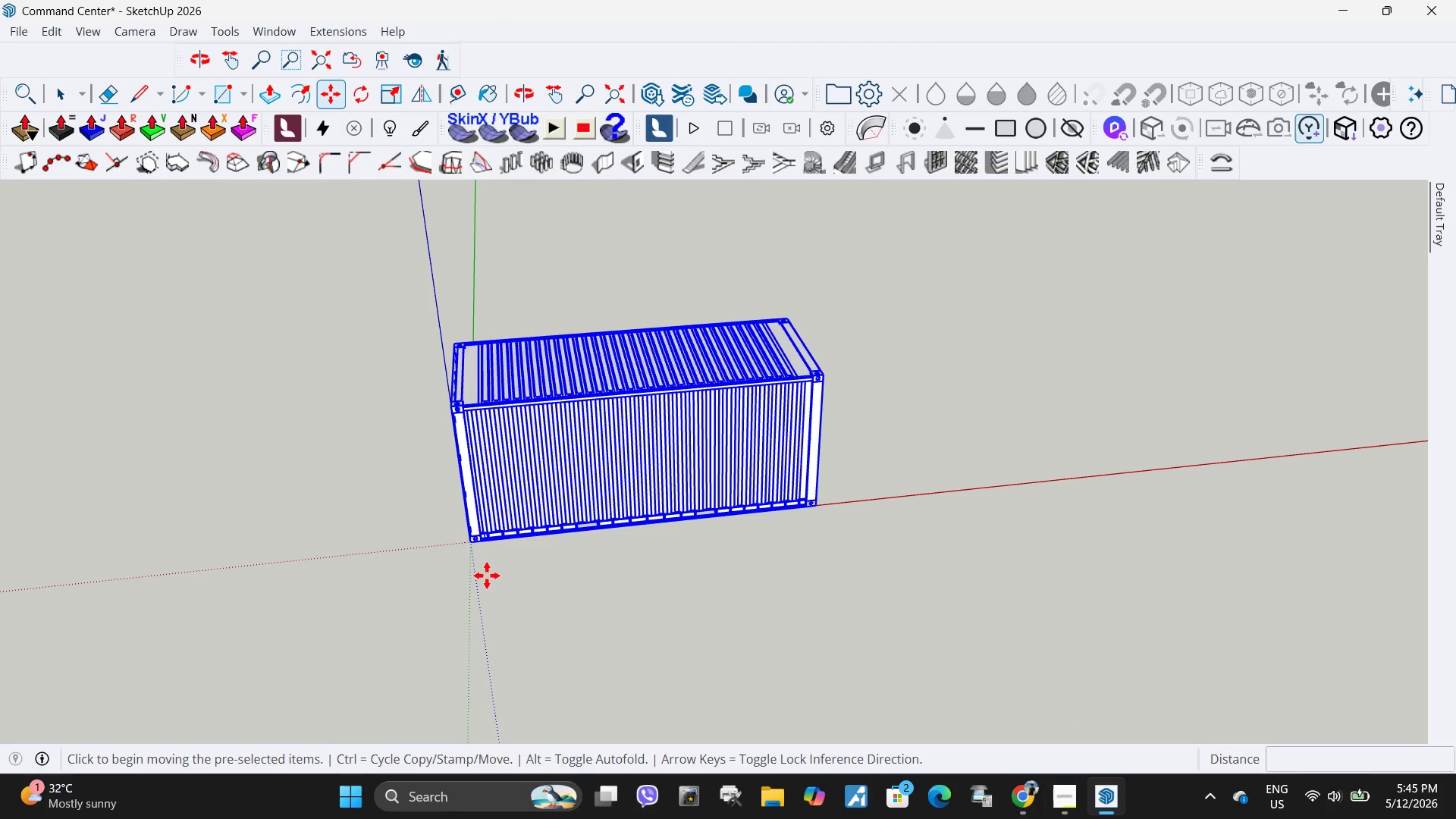 
key(Numpad1)
 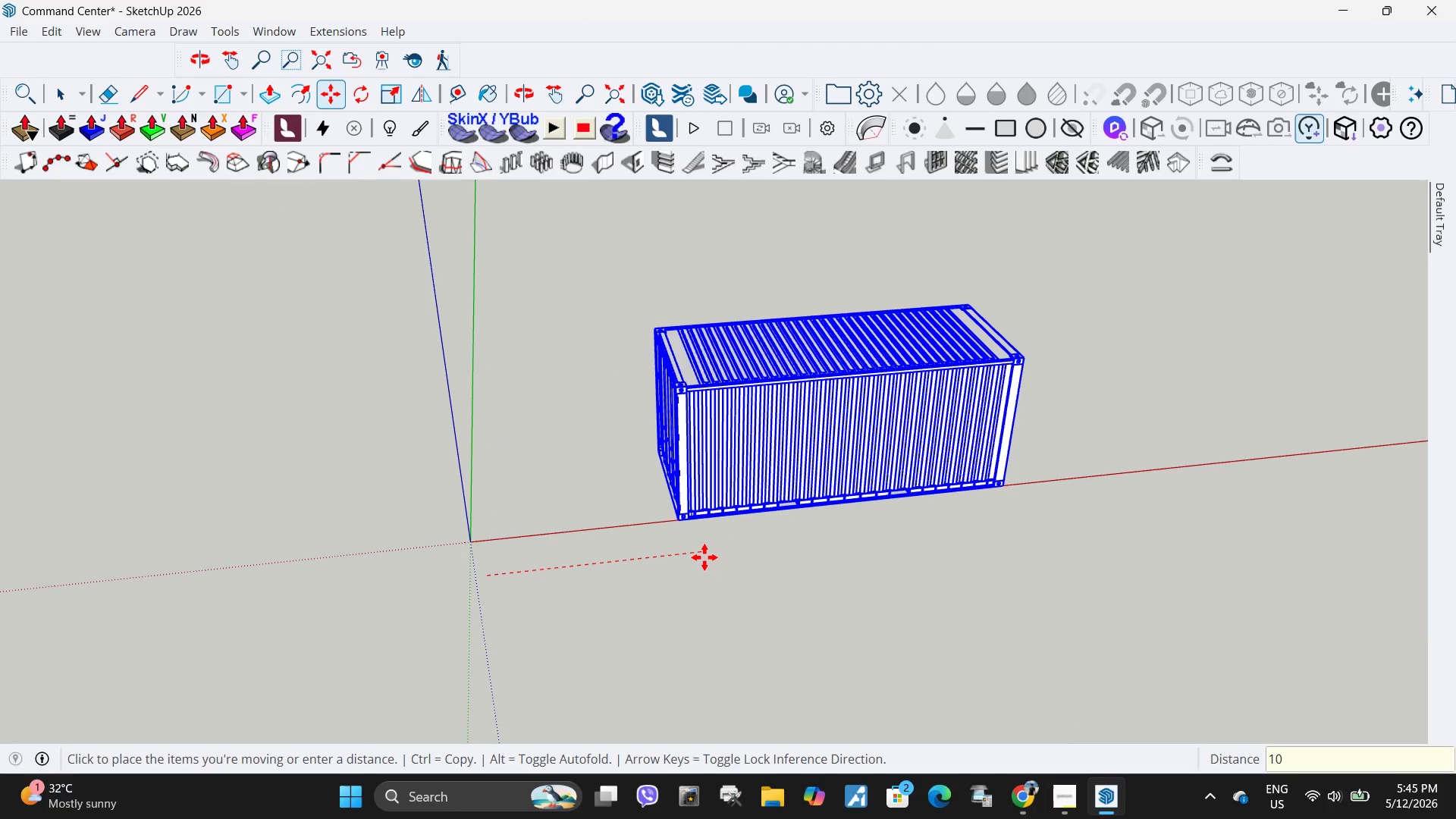 
key(Numpad0)
 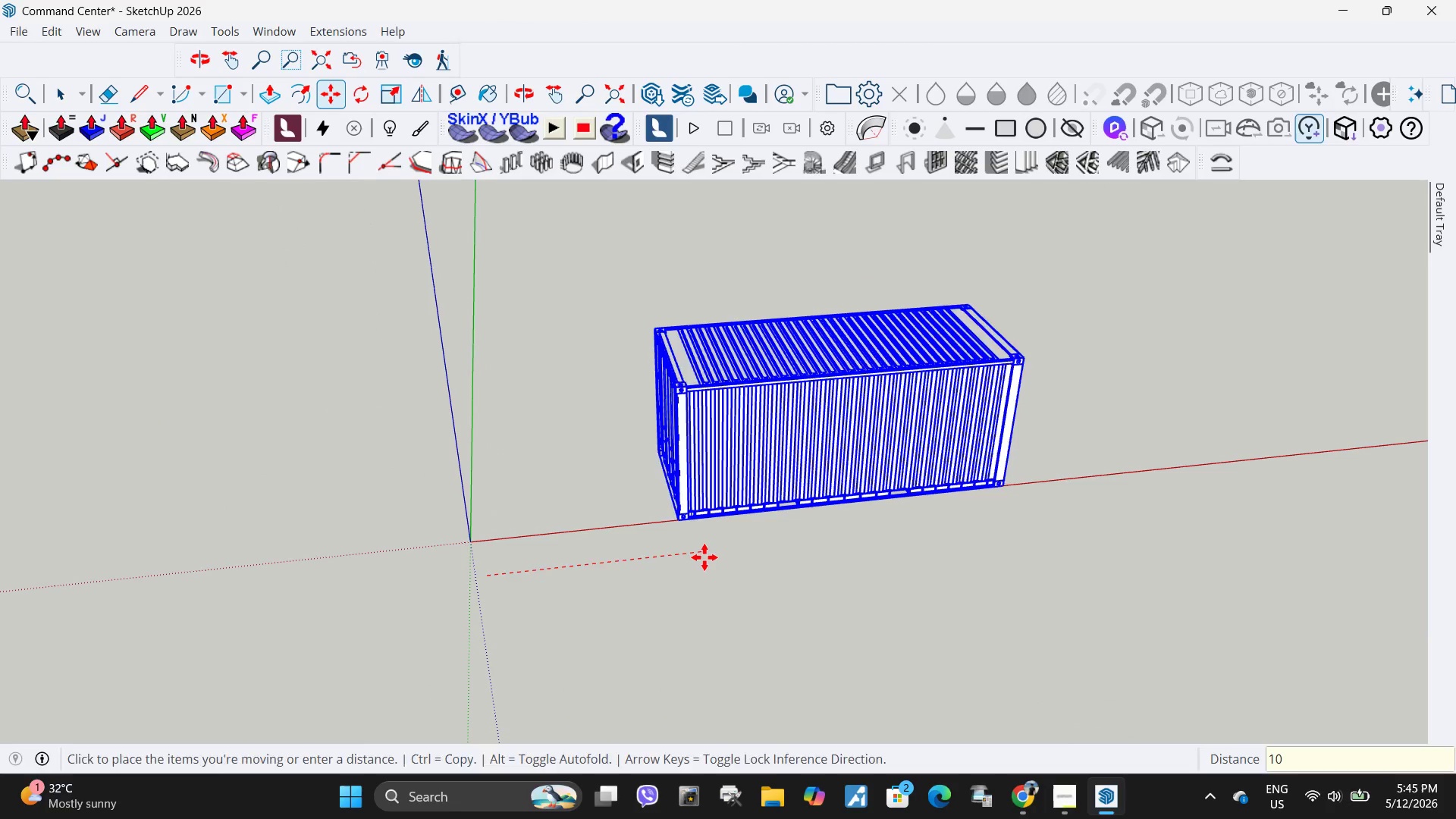 
key(NumpadEnter)
 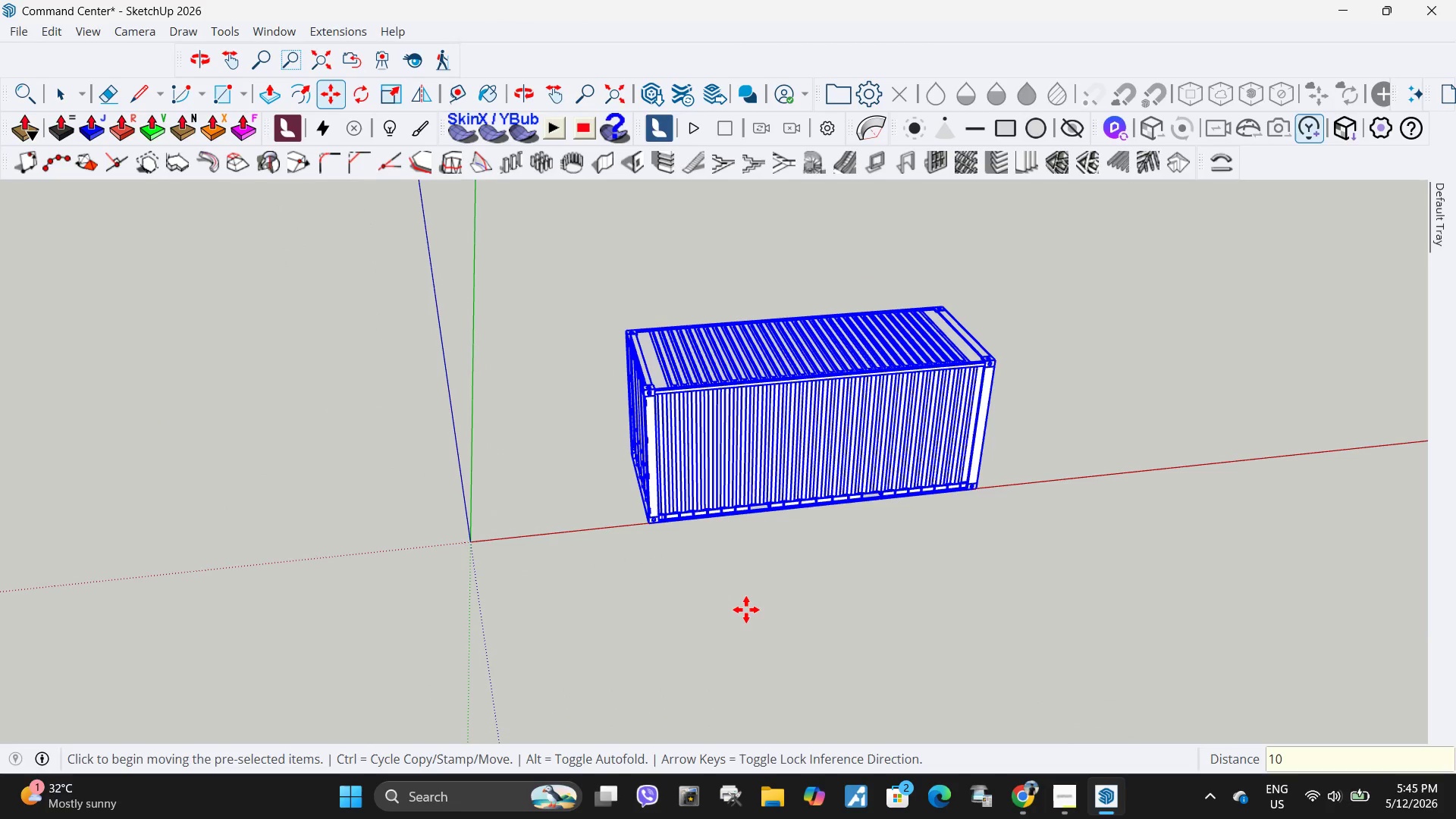 
left_click([746, 610])
 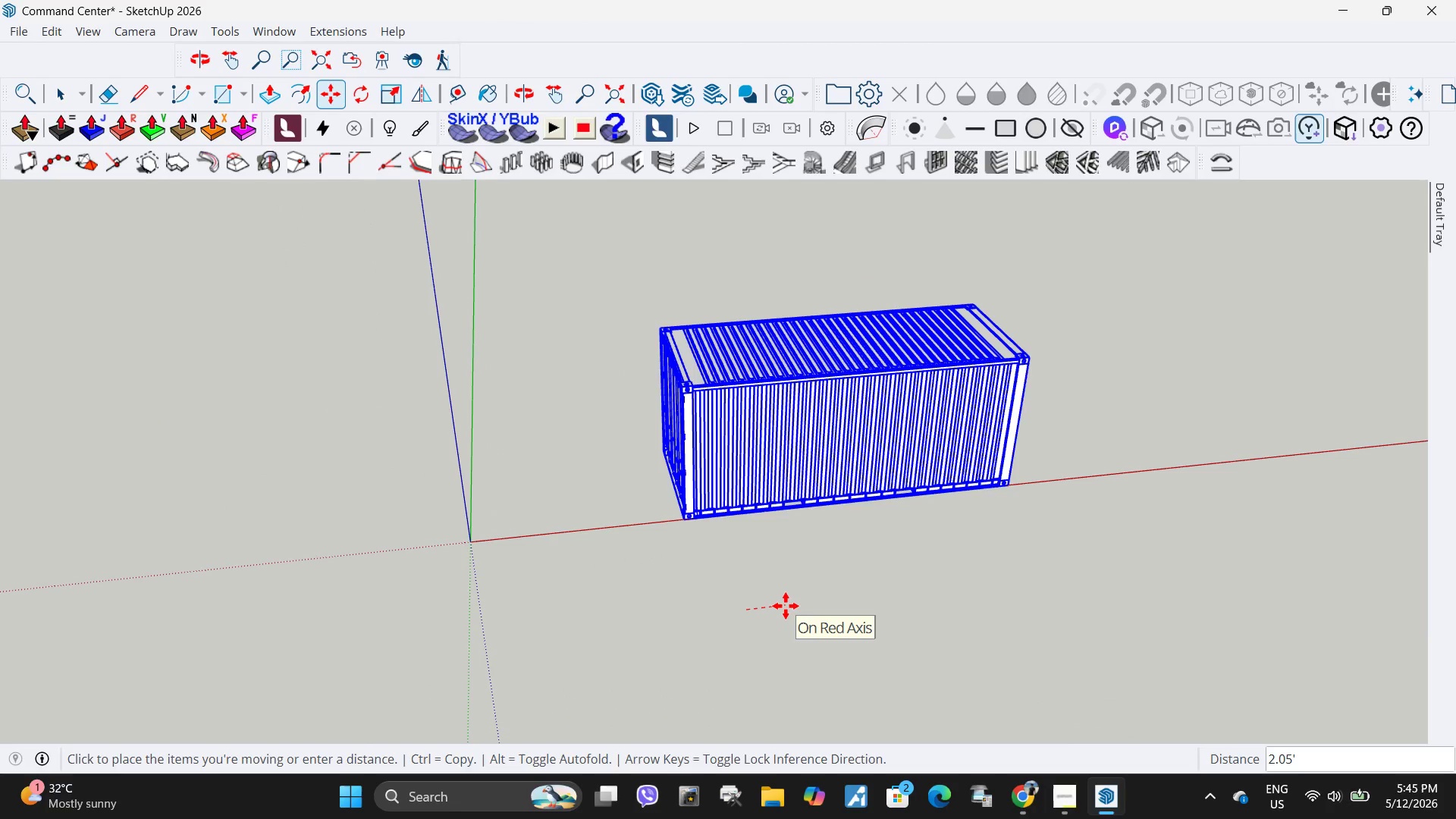 
key(Numpad5)
 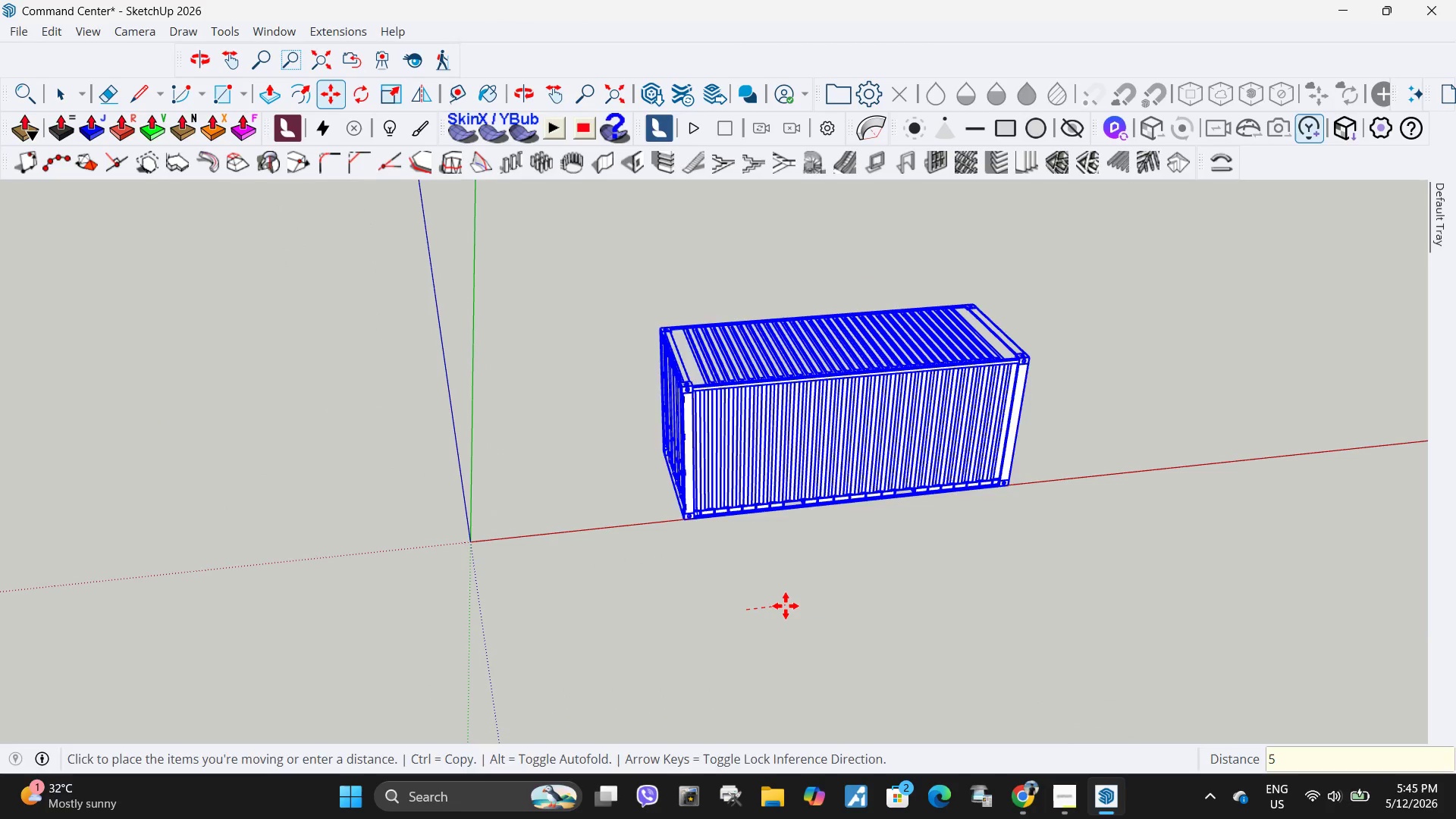 
key(NumpadEnter)
 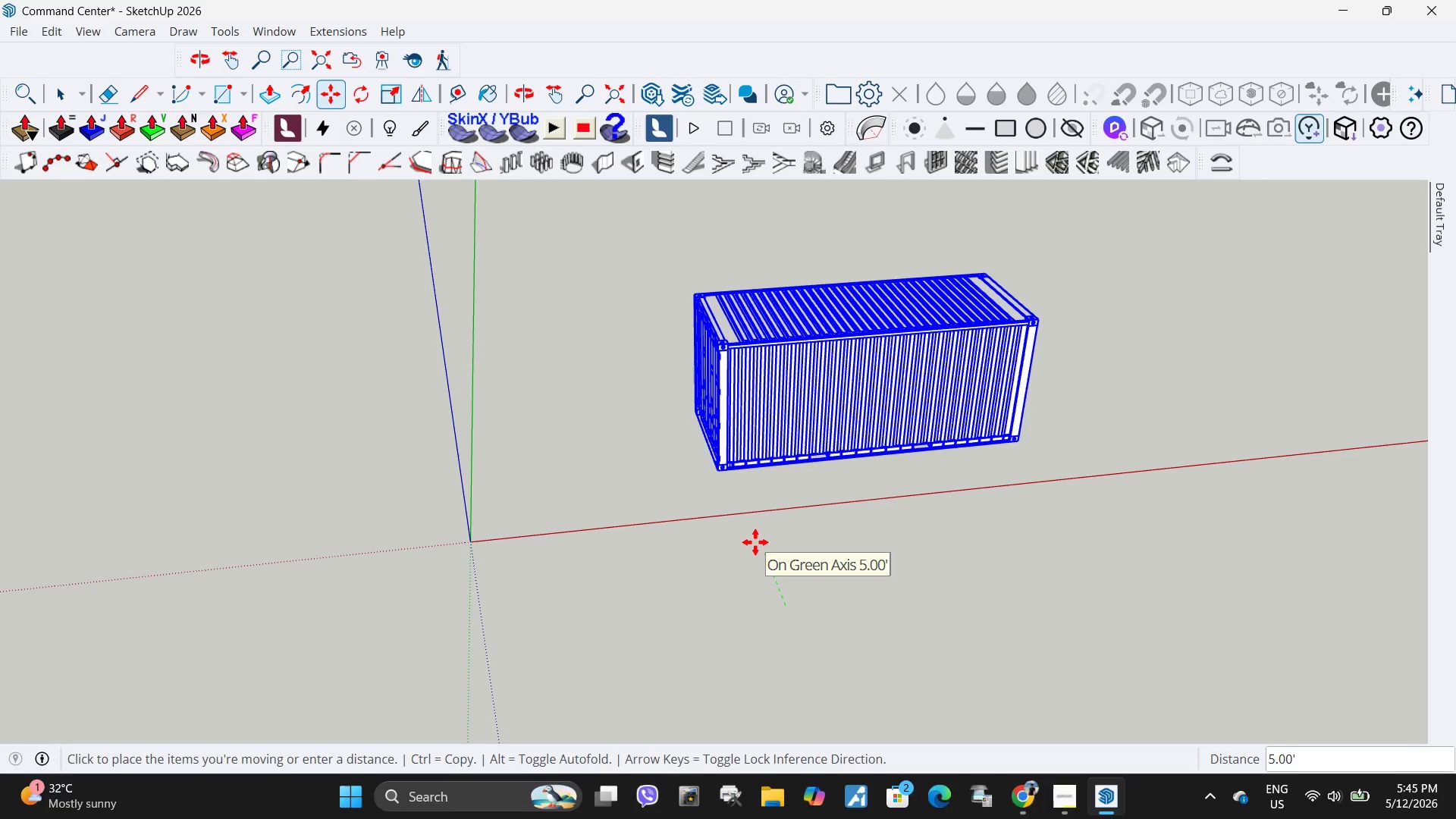 
key(Numpad1)
 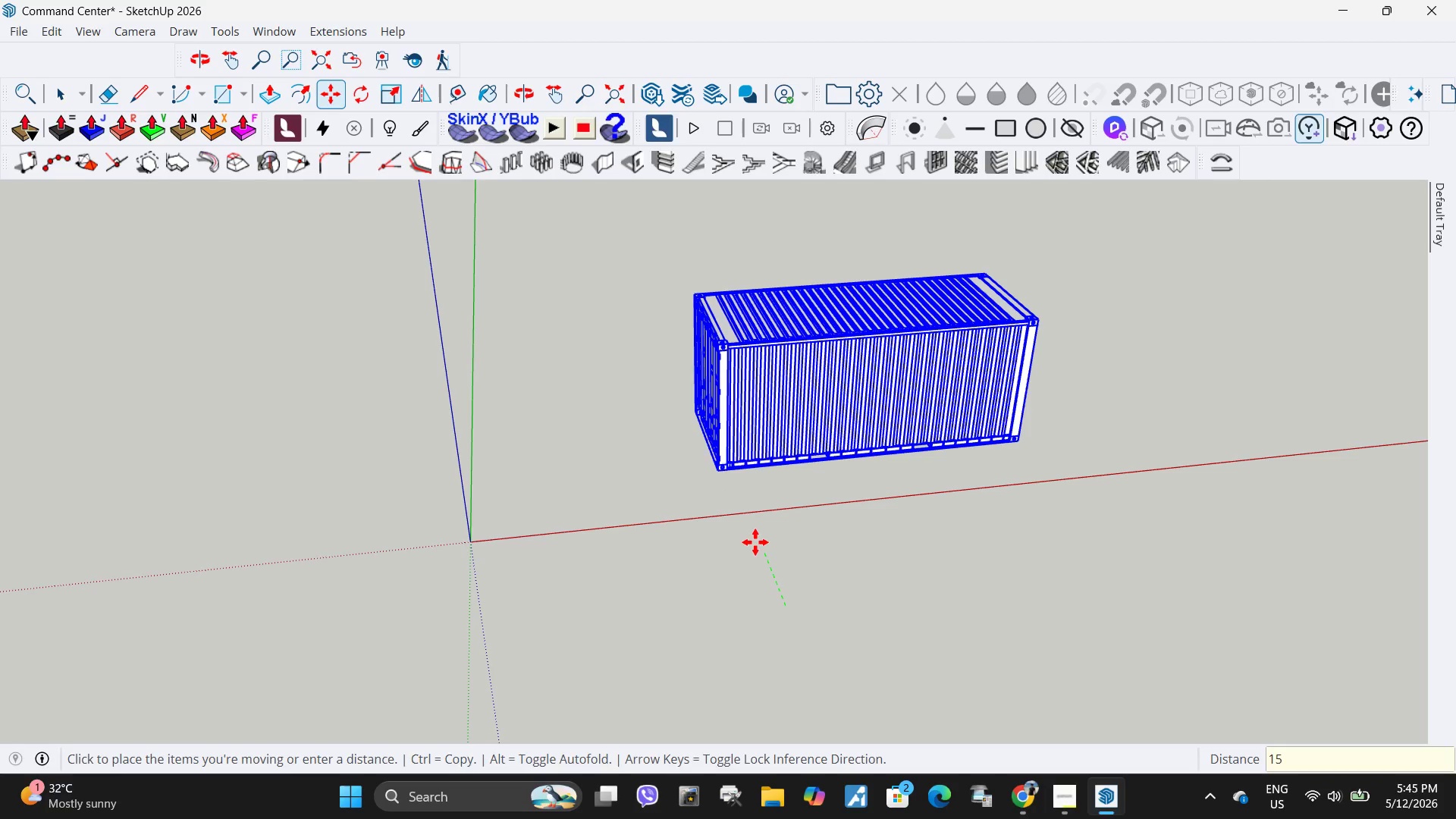 
key(Numpad5)
 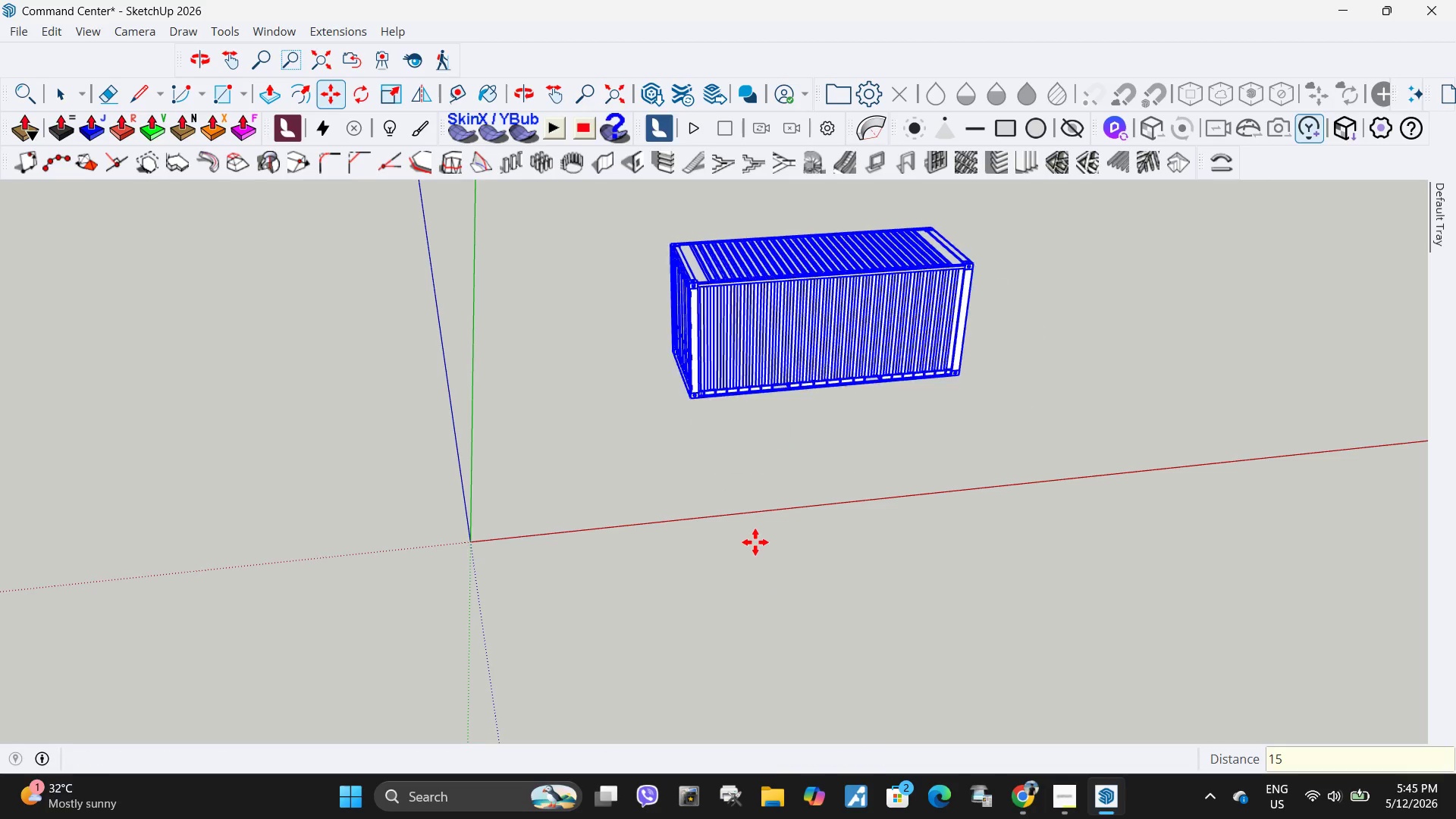 
key(NumpadEnter)
 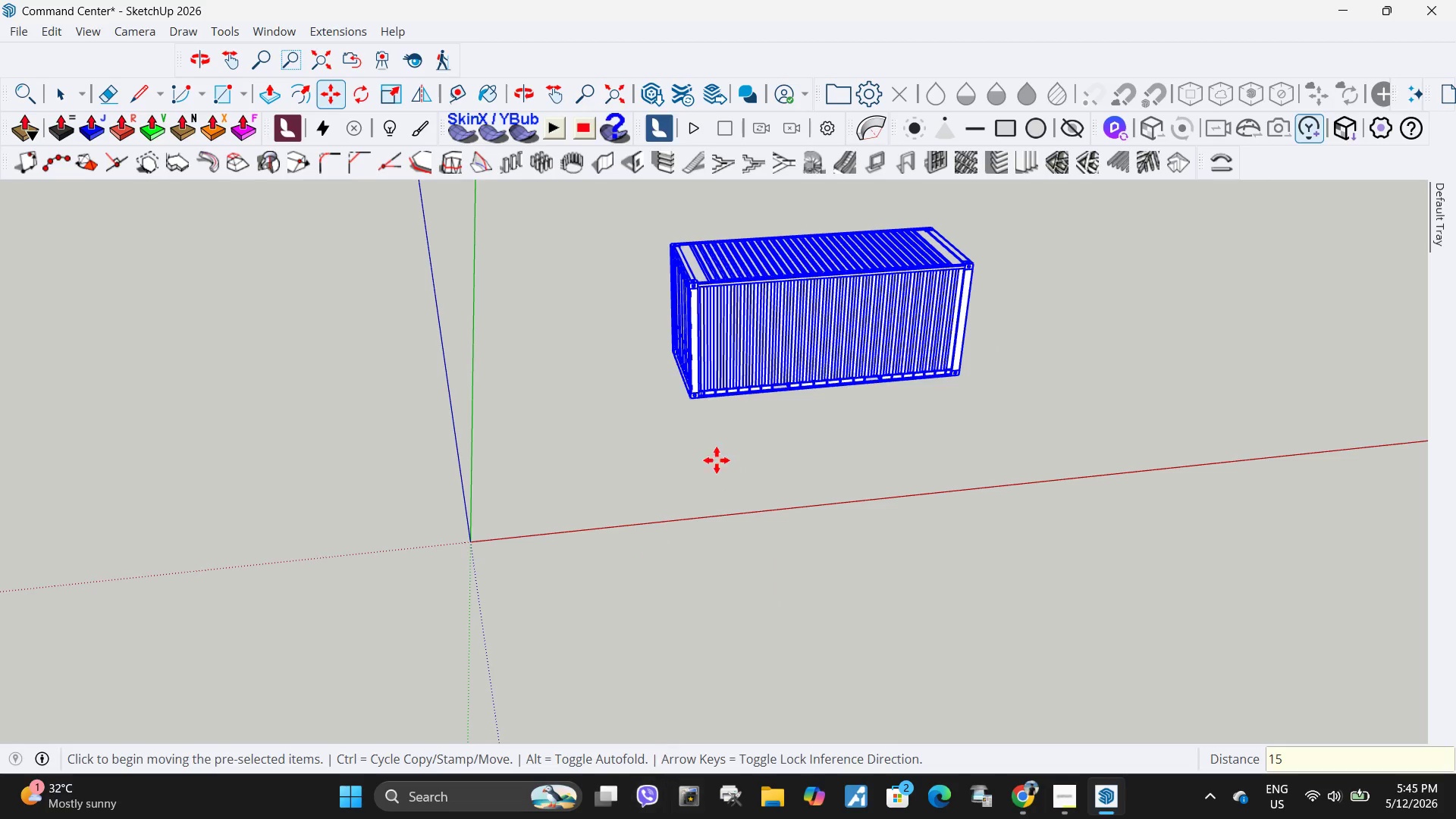 
scroll: coordinate [772, 423], scroll_direction: down, amount: 3.0
 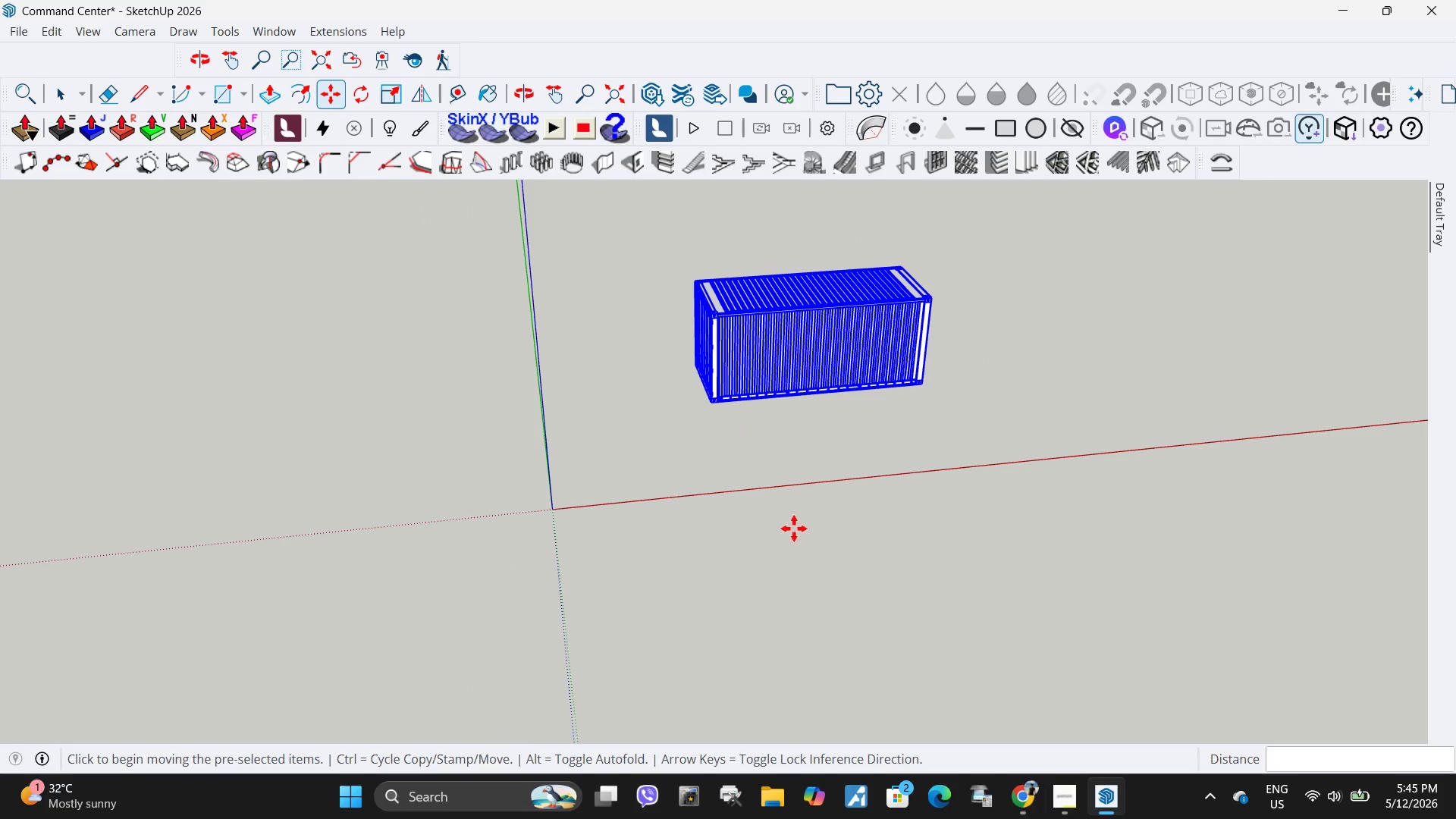 
scroll: coordinate [976, 439], scroll_direction: up, amount: 4.0
 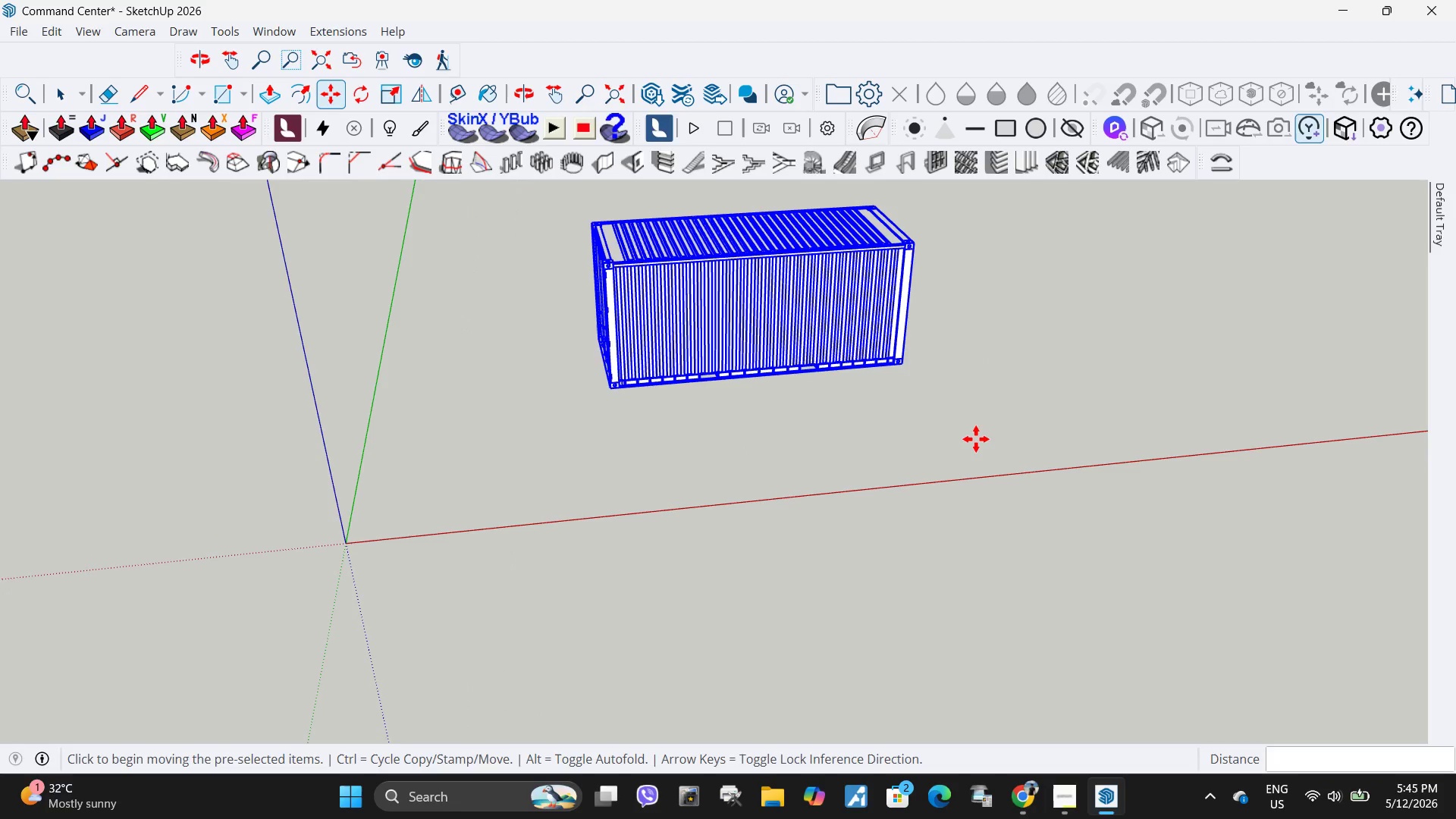 
key(Space)
 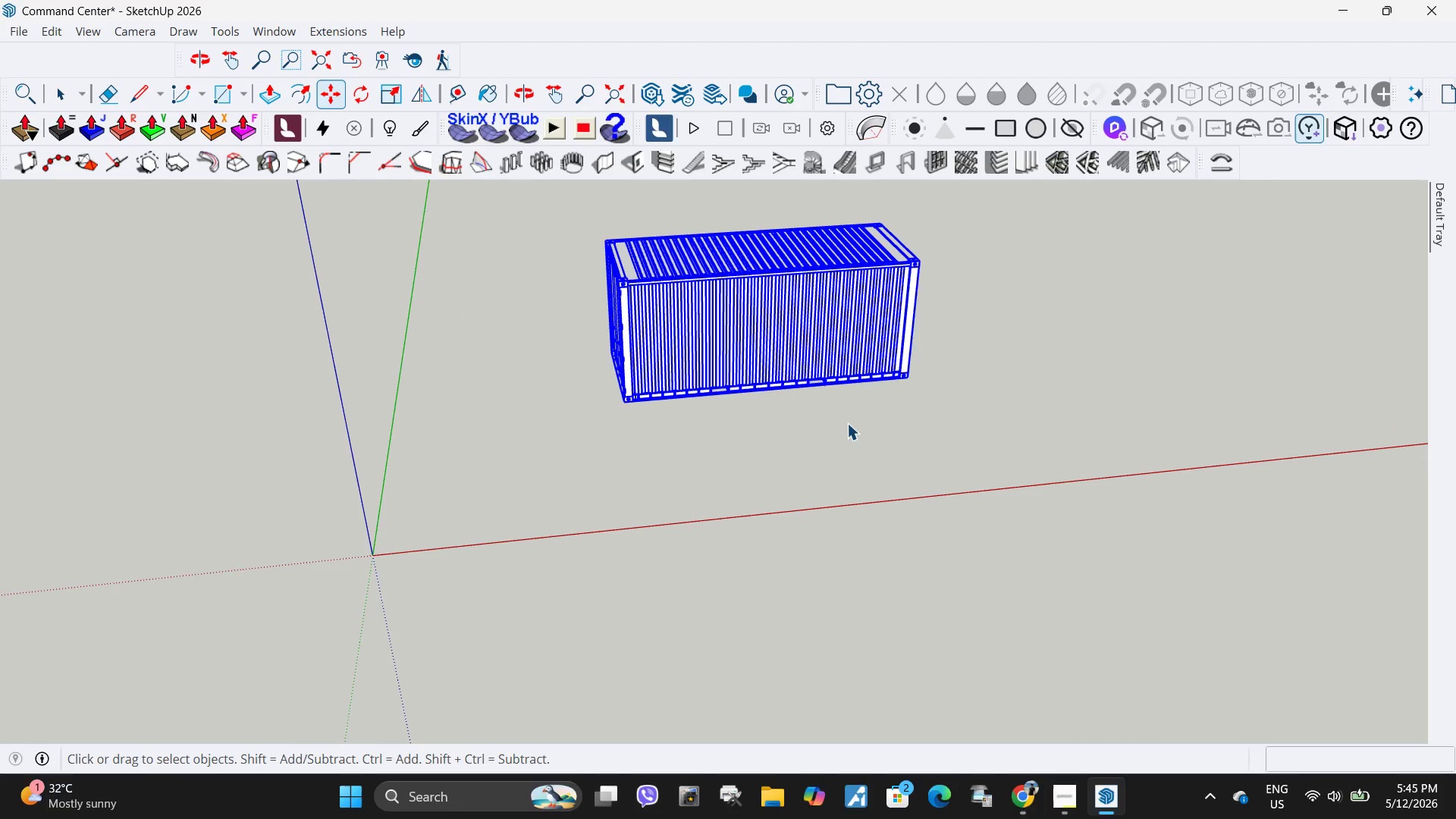 
scroll: coordinate [829, 461], scroll_direction: down, amount: 1.0
 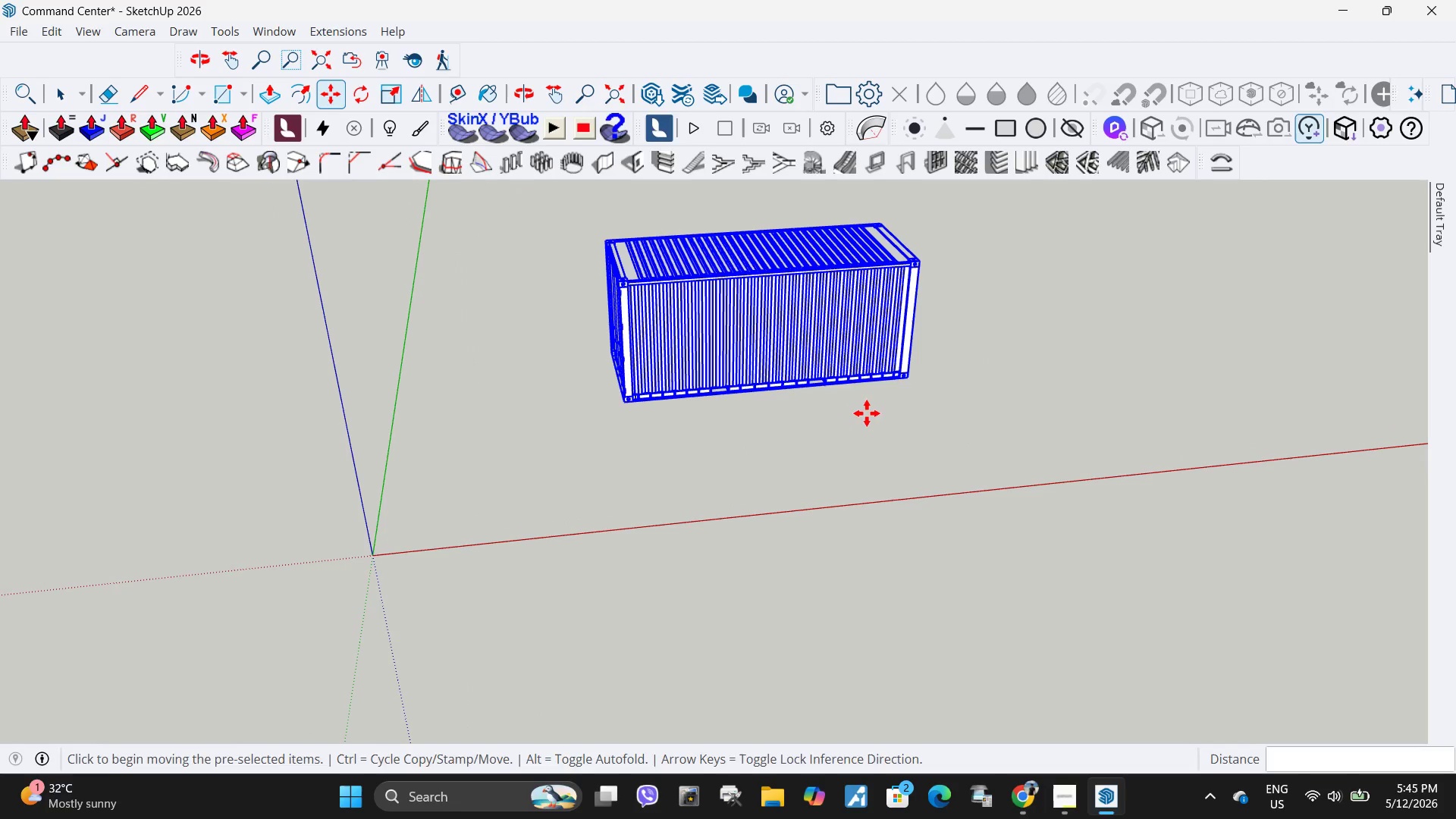 
left_click_drag(start_coordinate=[846, 423], to_coordinate=[841, 428])
 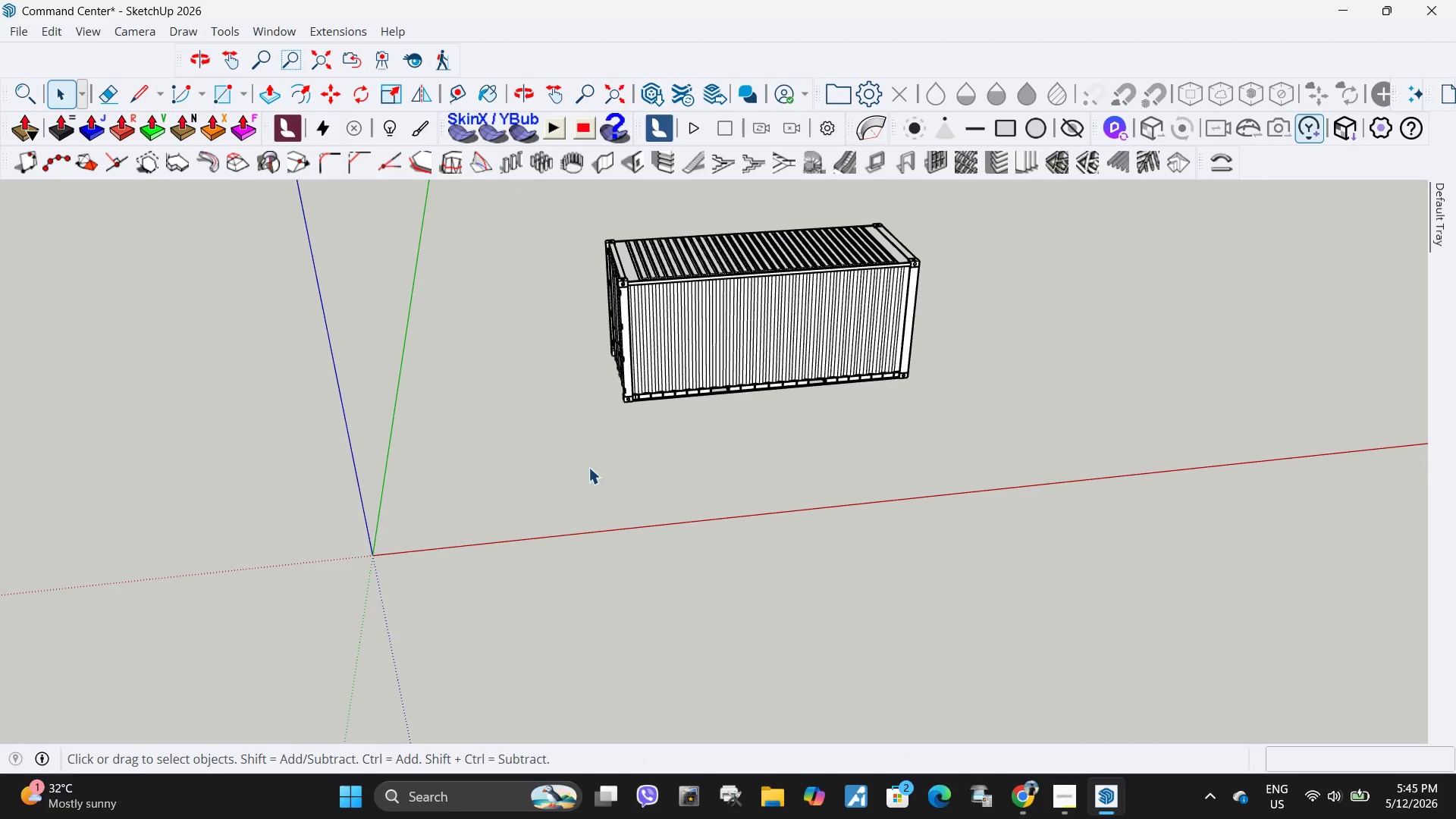 
scroll: coordinate [886, 344], scroll_direction: none, amount: 0.0
 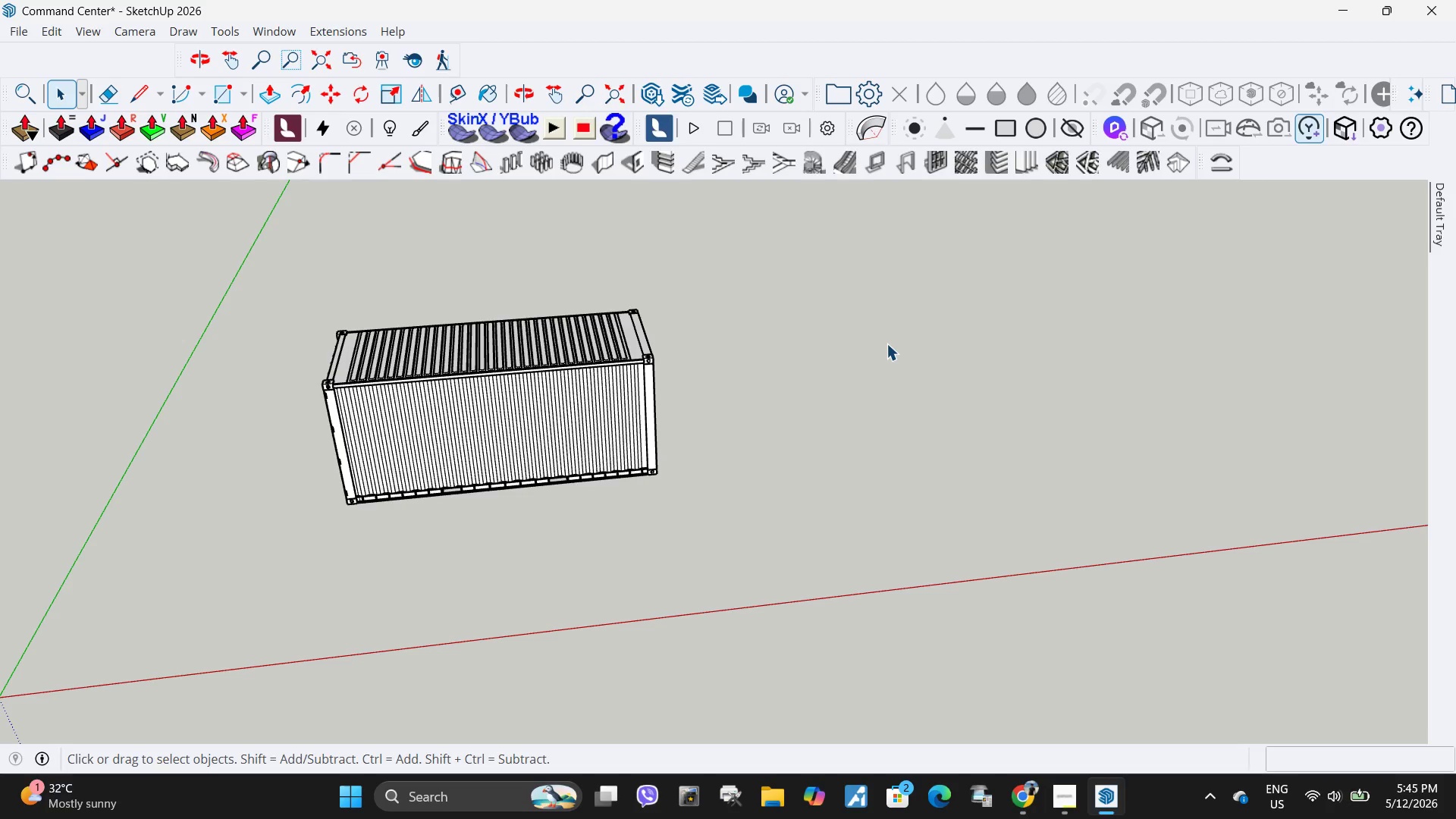 
wait(11.13)
 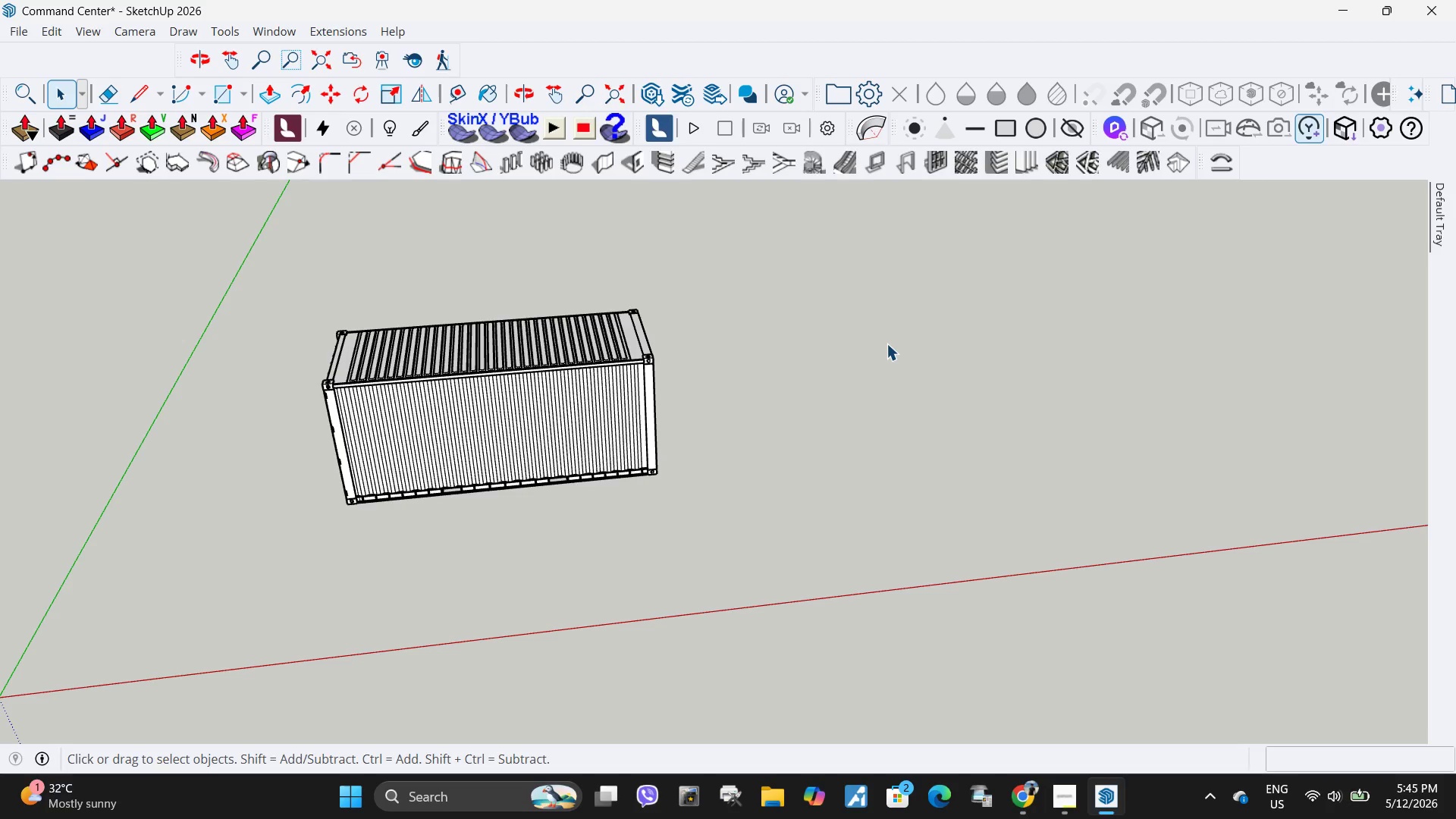 
scroll: coordinate [760, 340], scroll_direction: down, amount: 7.0
 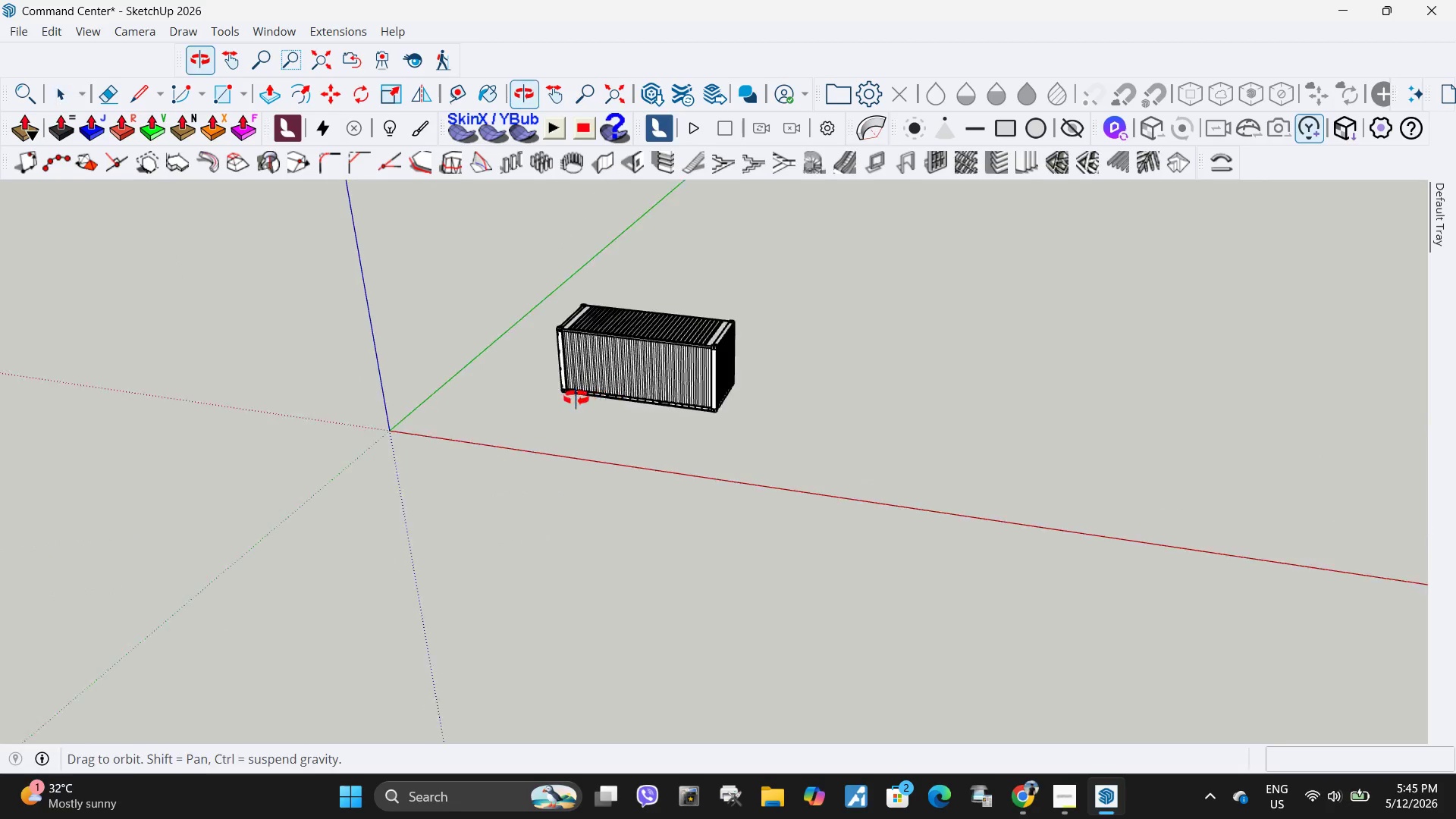 
scroll: coordinate [861, 466], scroll_direction: up, amount: 15.0
 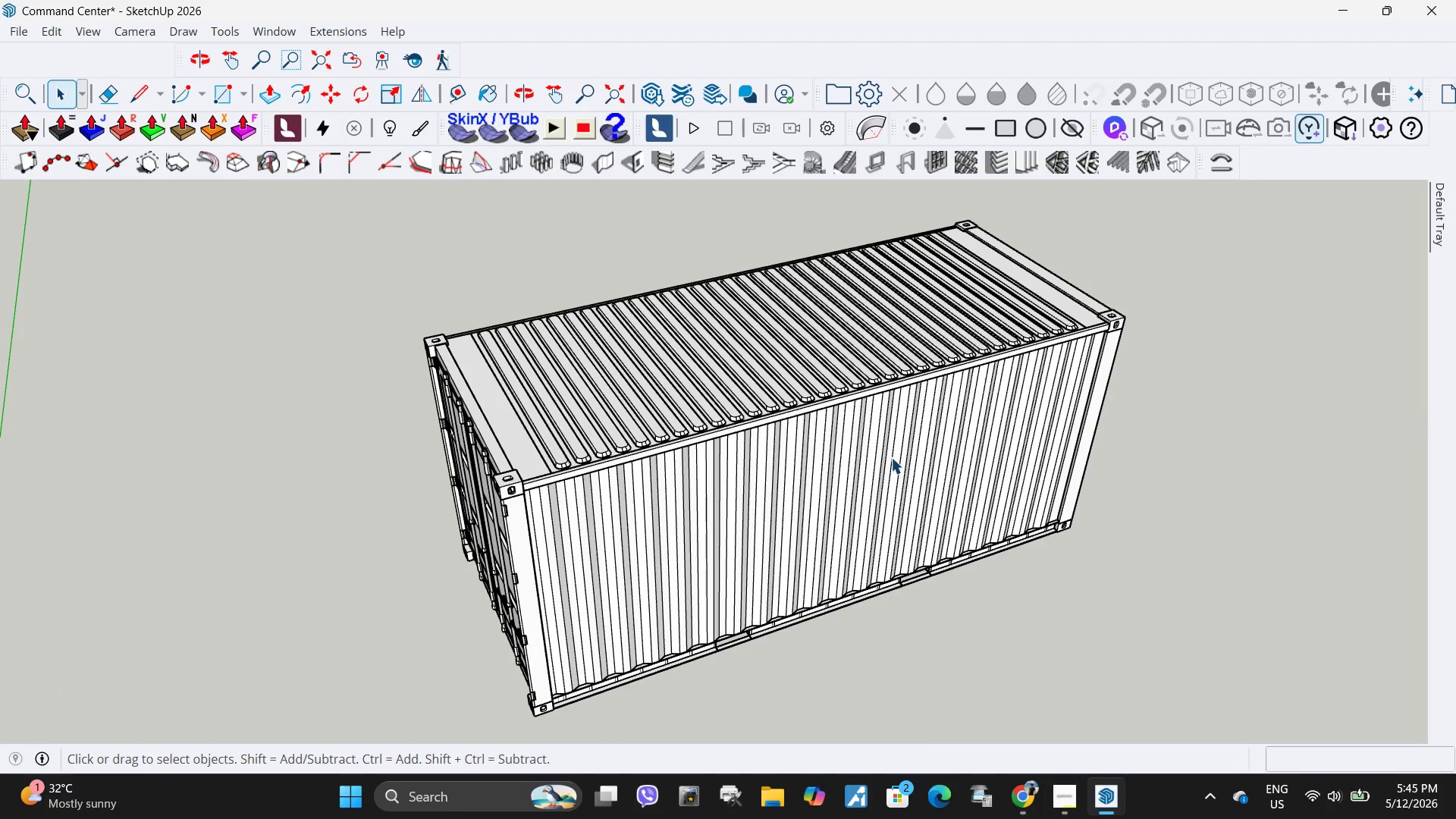 
left_click([1062, 802])